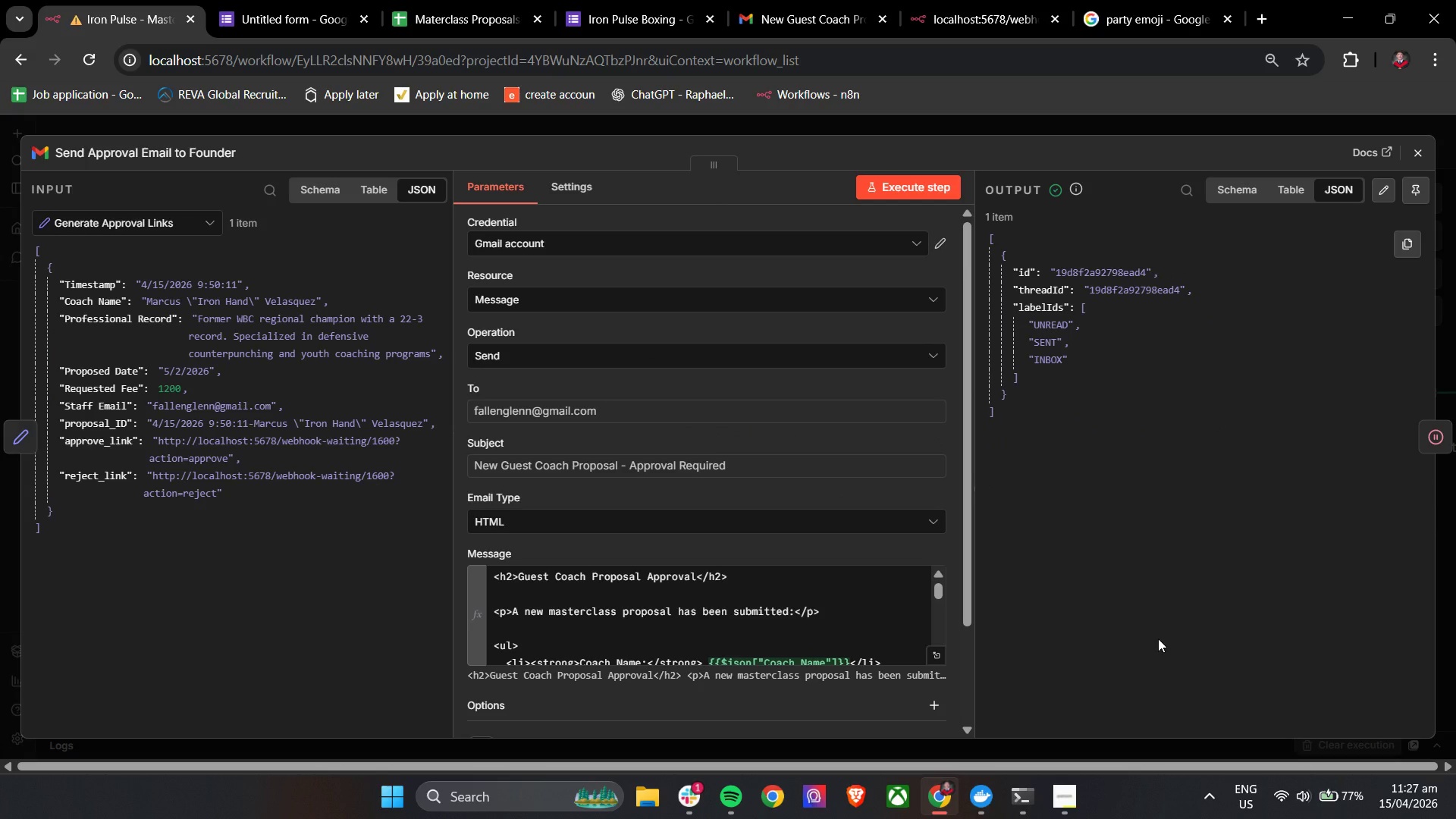 
wait(7.11)
 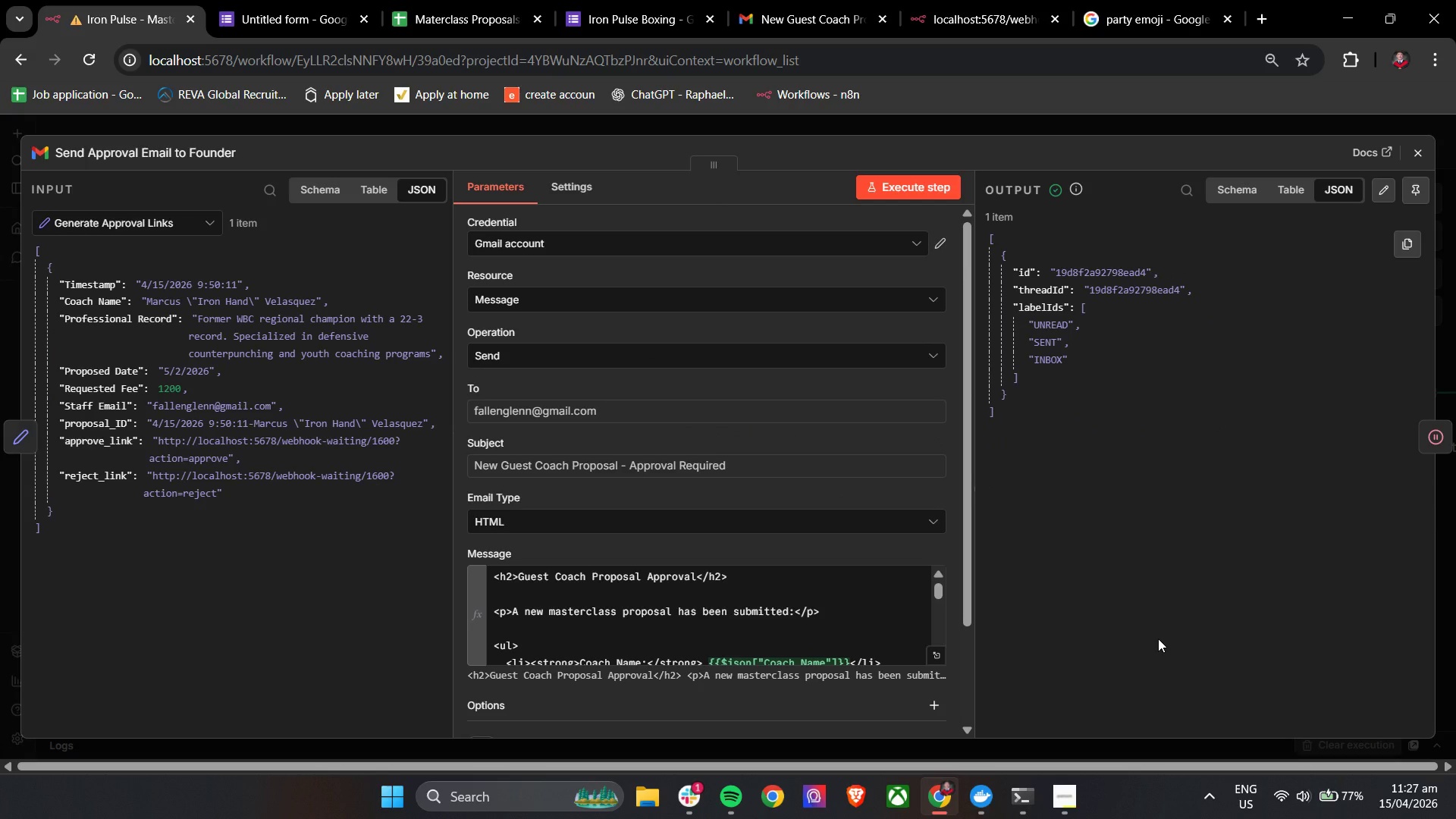 
left_click([1426, 441])
 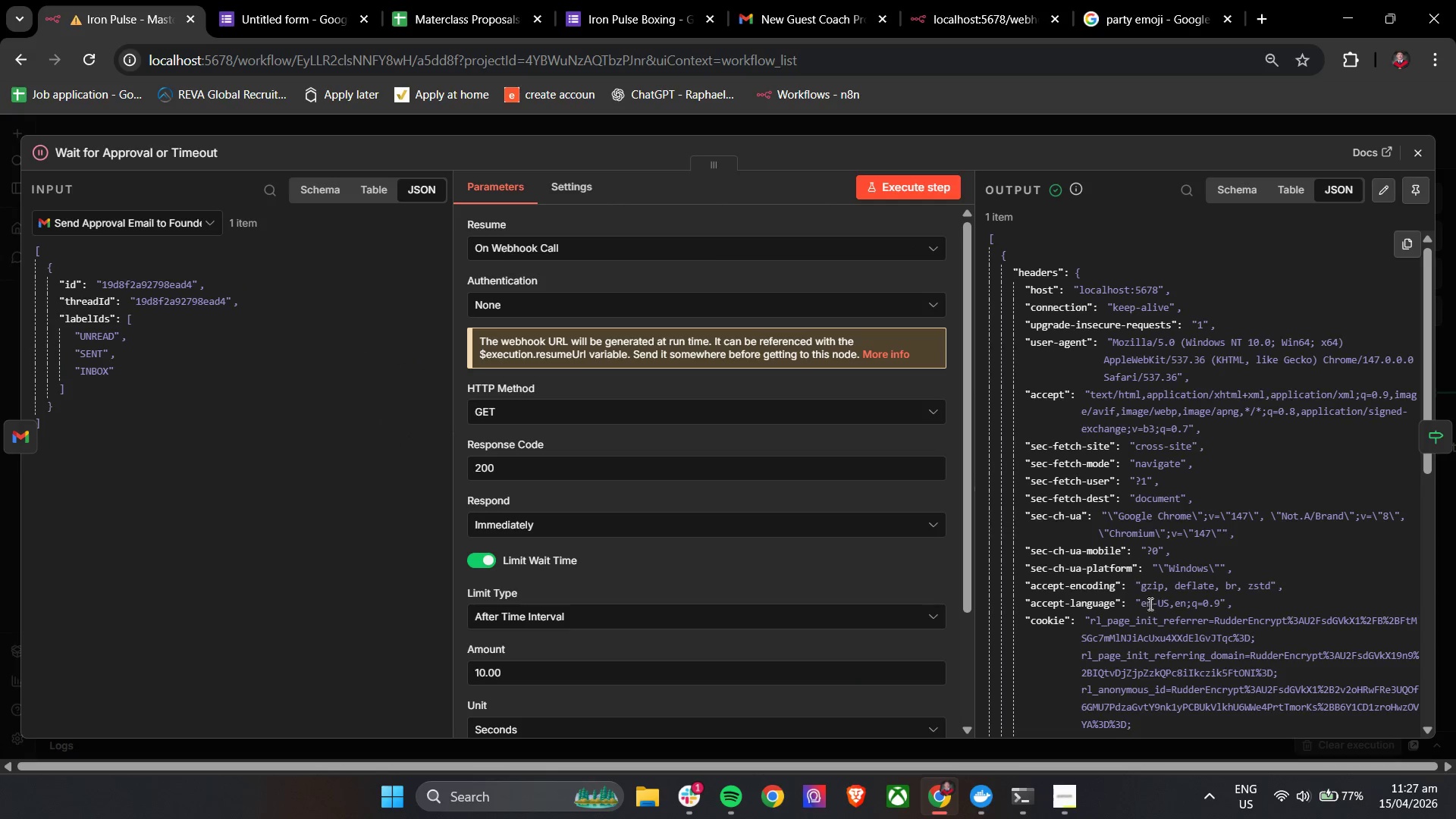 
scroll: coordinate [1150, 519], scroll_direction: down, amount: 15.0
 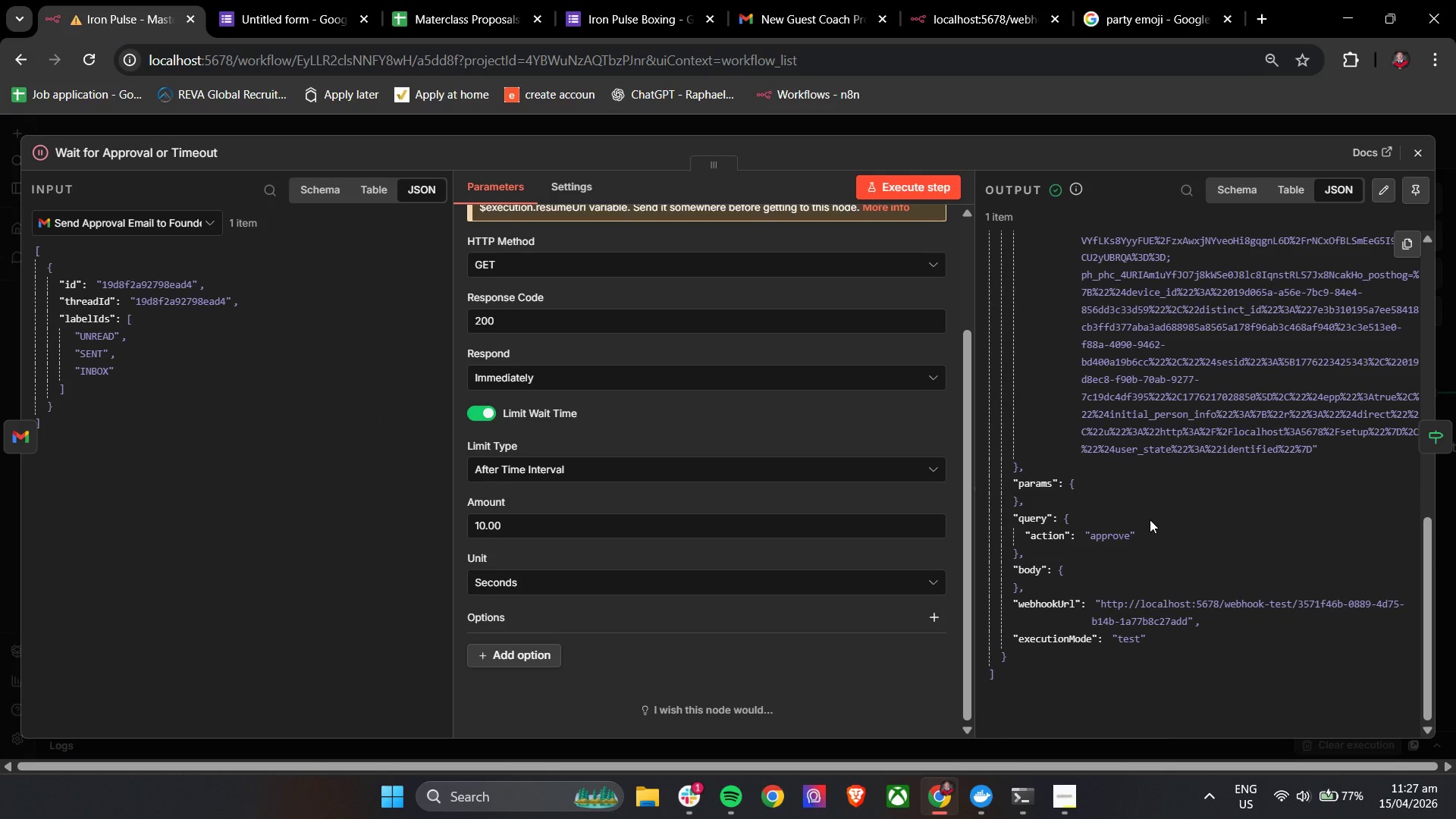 
wait(5.92)
 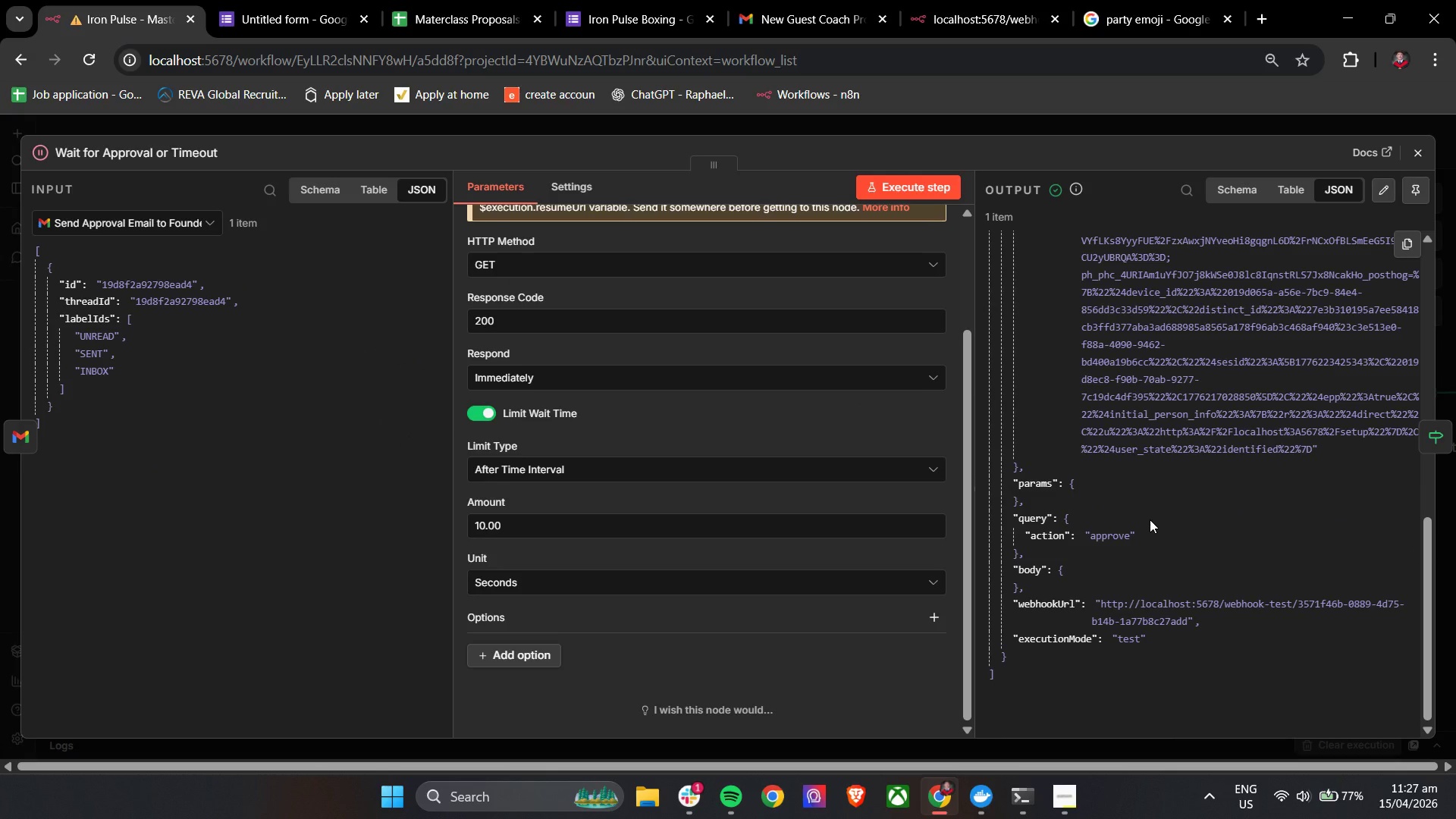 
left_click([1433, 439])
 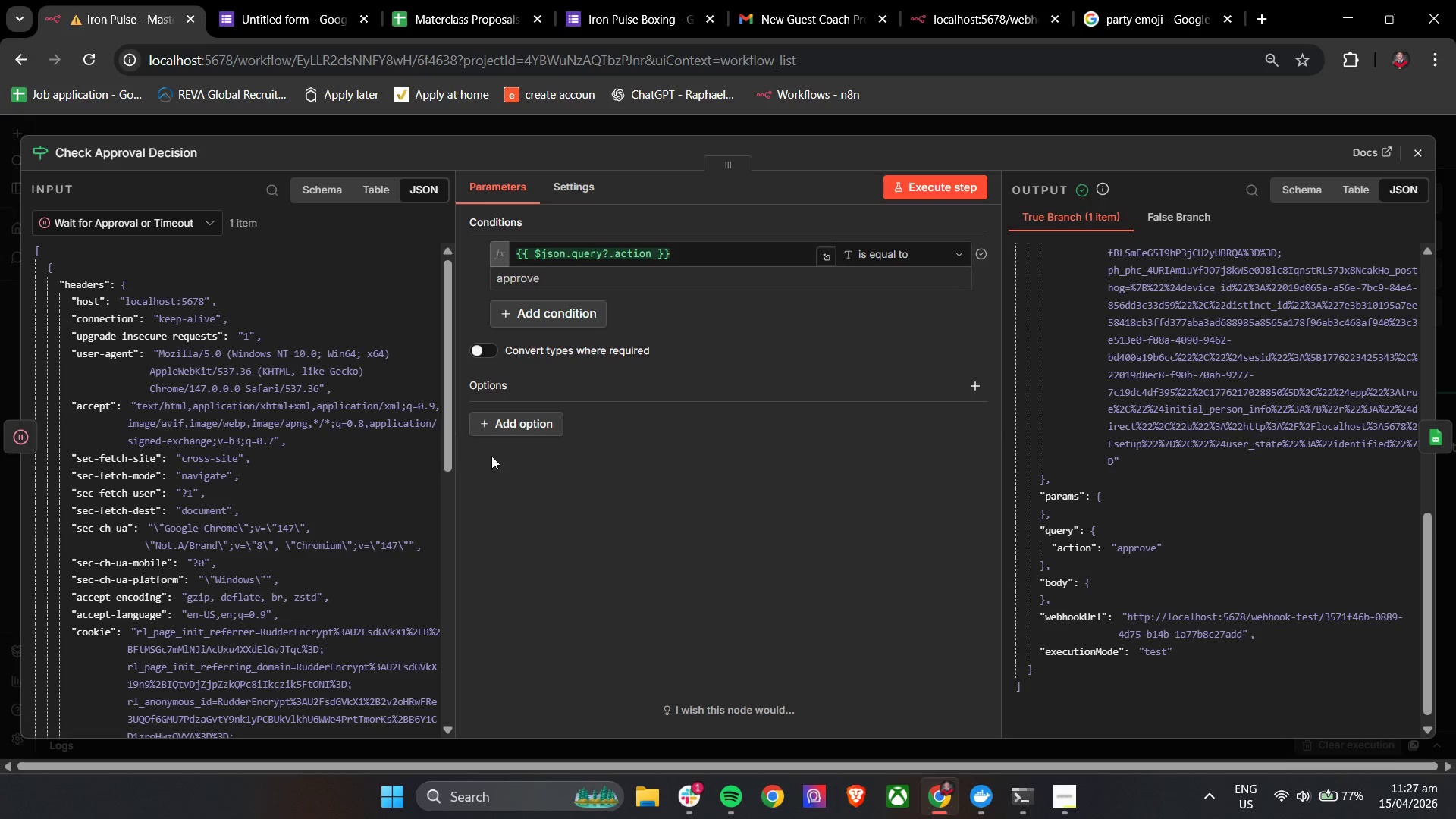 
scroll: coordinate [333, 413], scroll_direction: down, amount: 10.0
 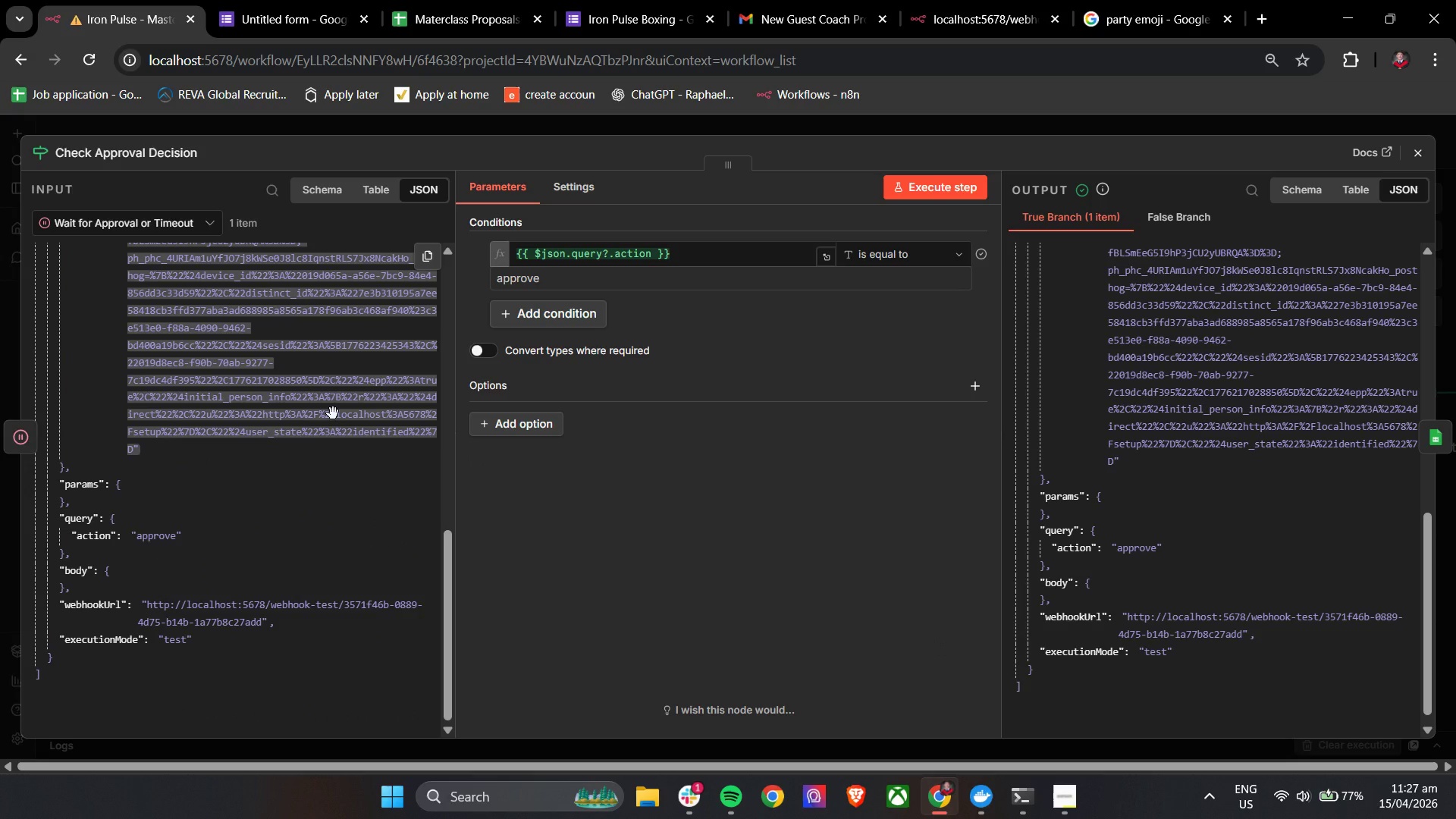 
wait(6.24)
 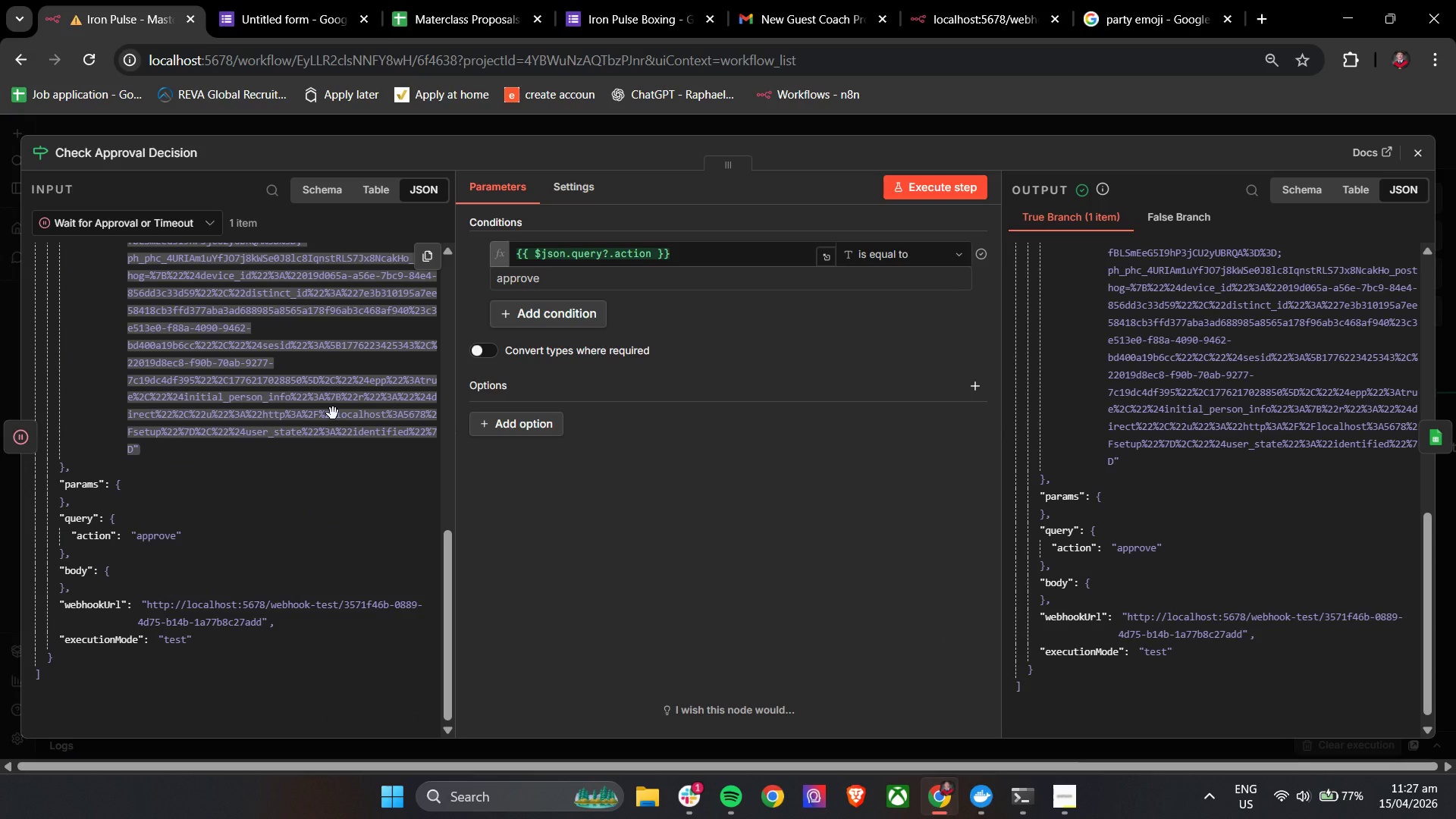 
left_click([1439, 443])
 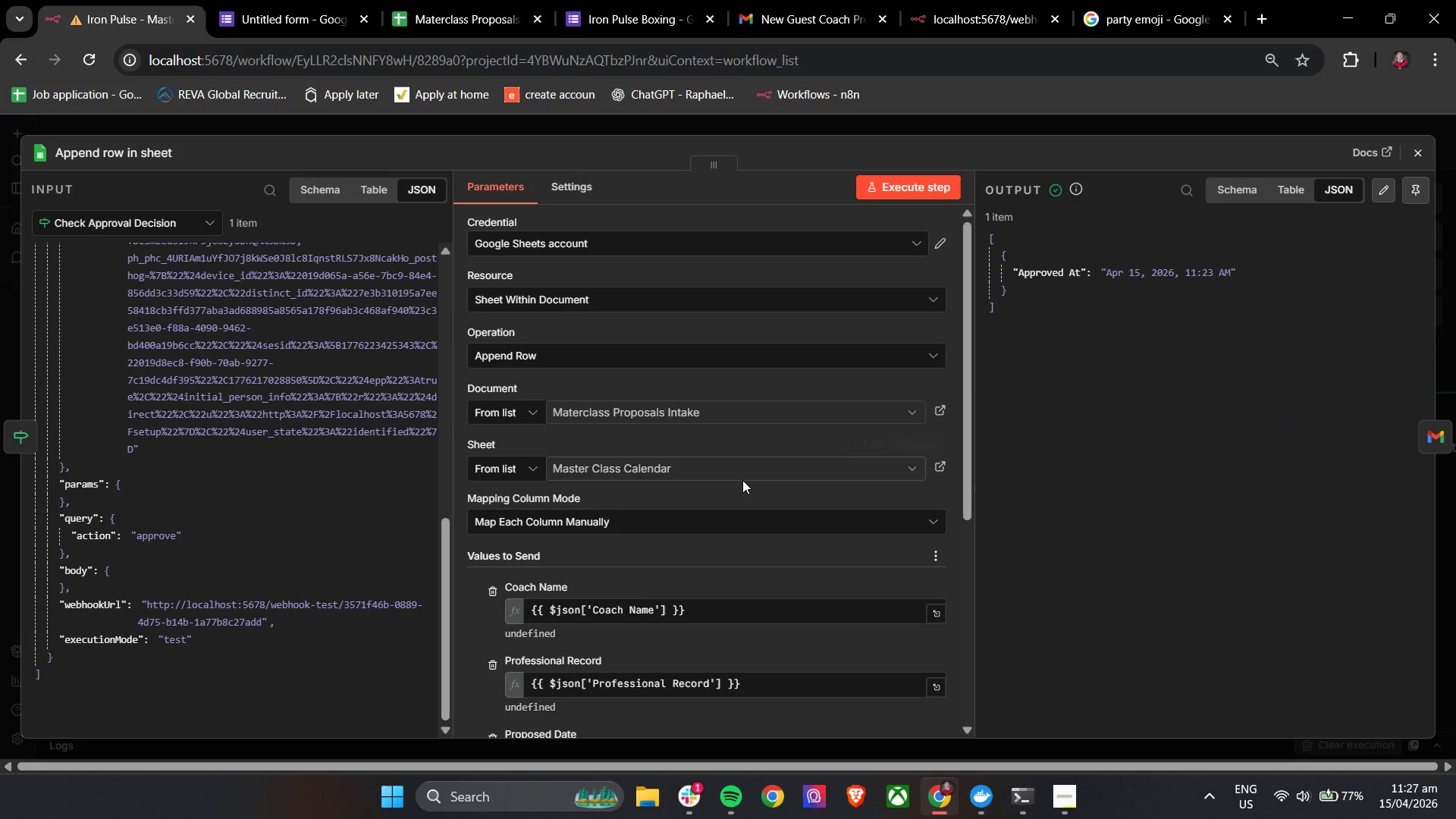 
scroll: coordinate [742, 480], scroll_direction: down, amount: 3.0
 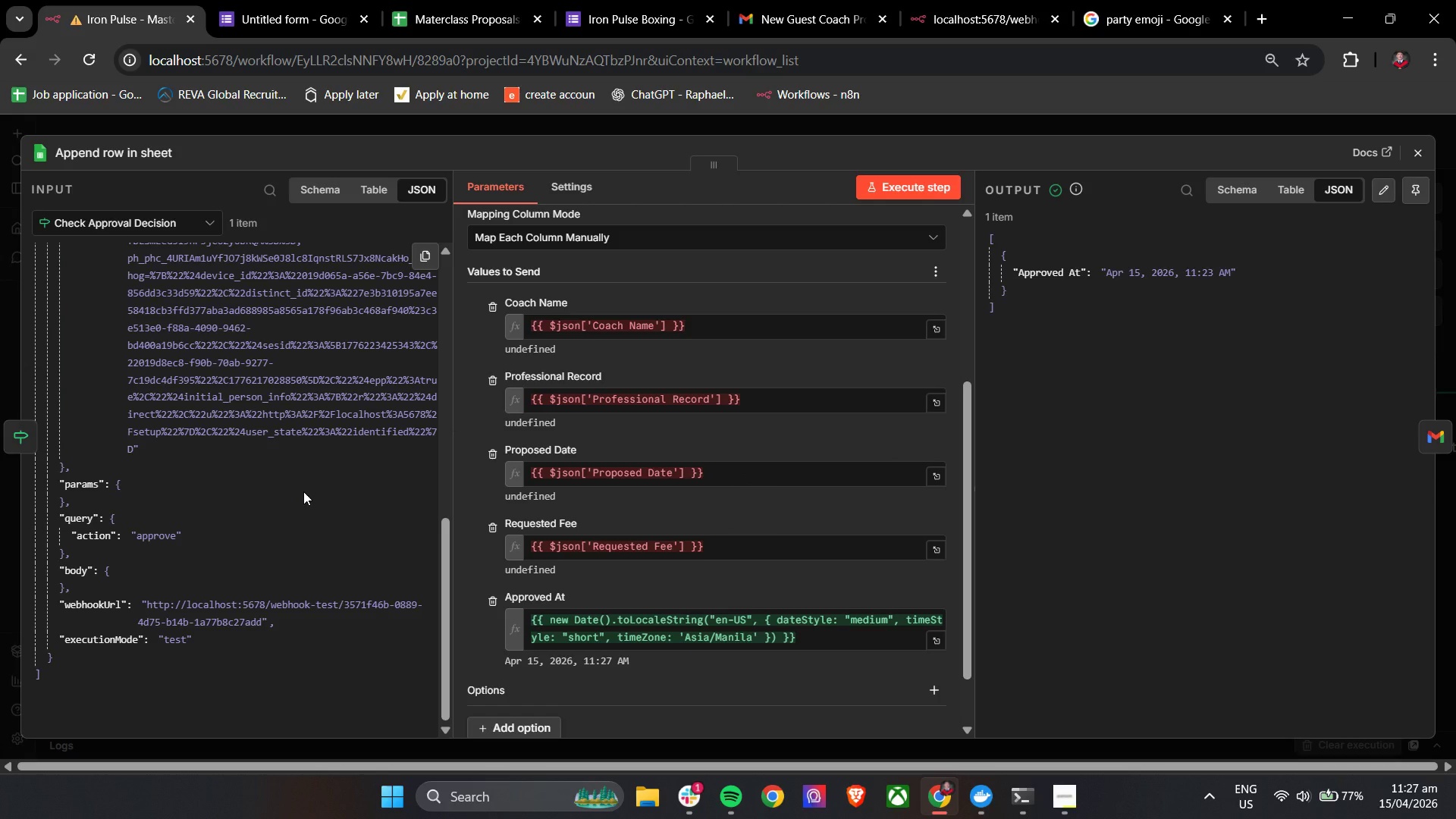 
wait(5.89)
 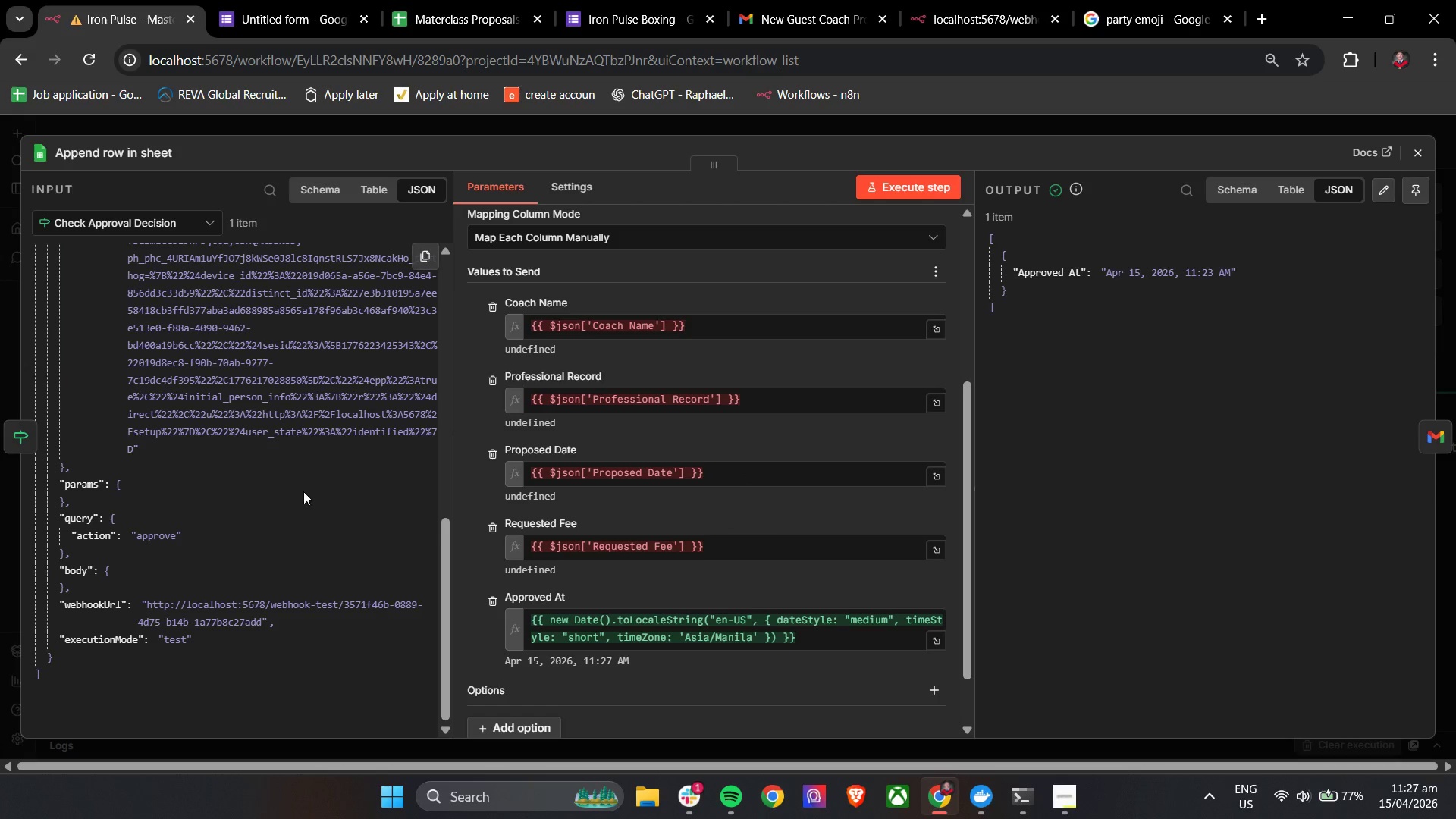 
left_click([1432, 441])
 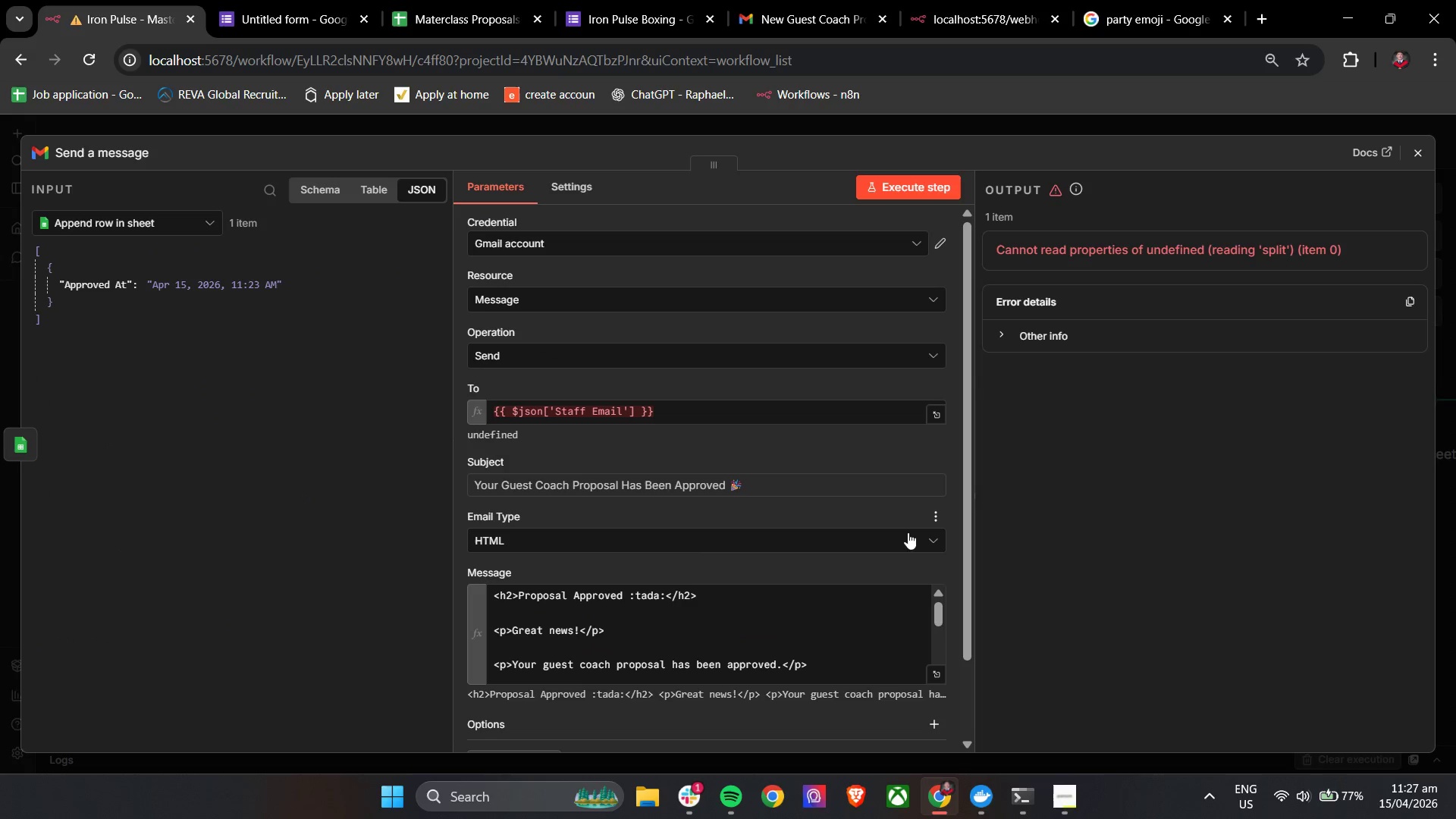 
mouse_move([818, 522])
 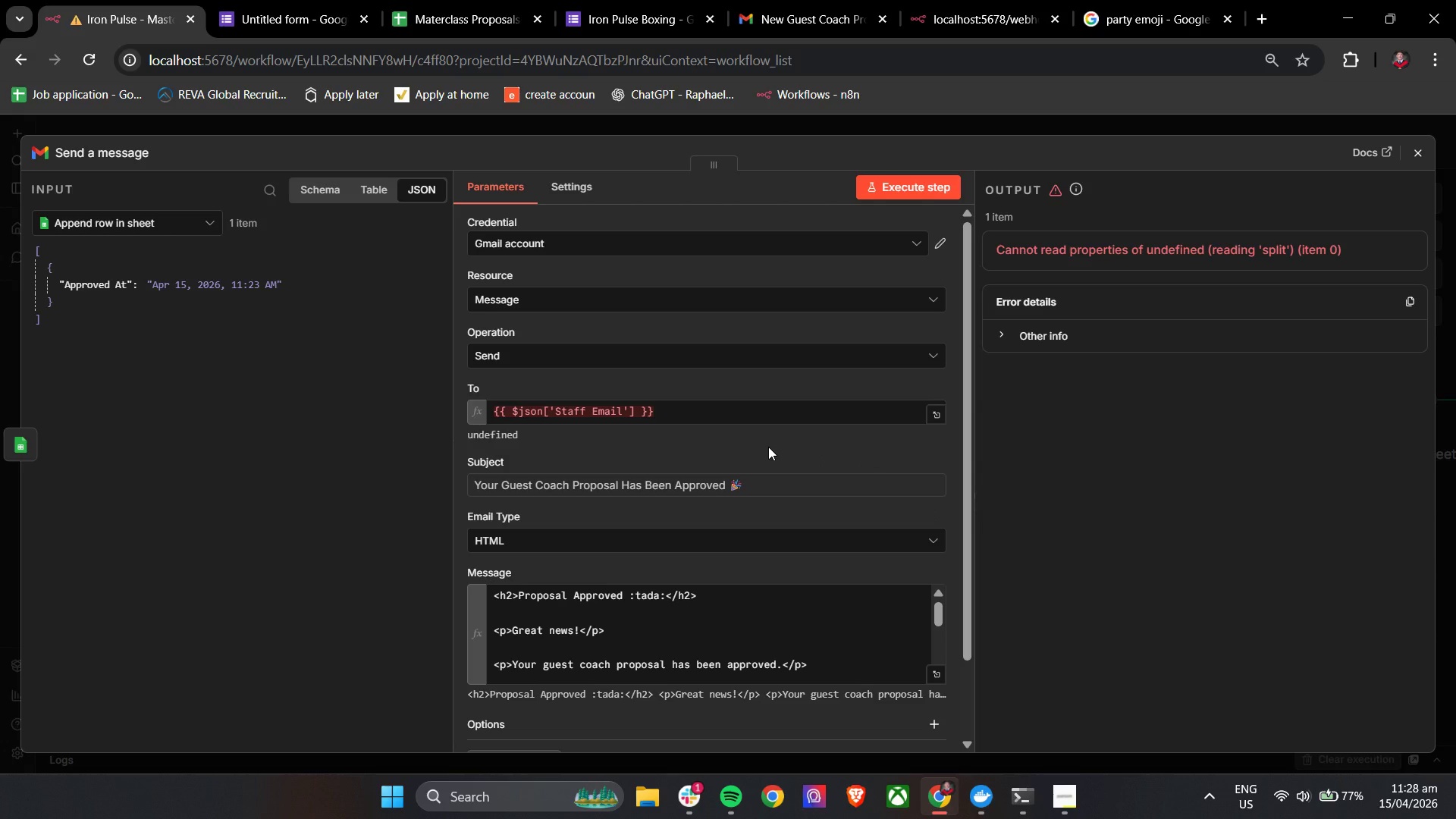 
wait(10.18)
 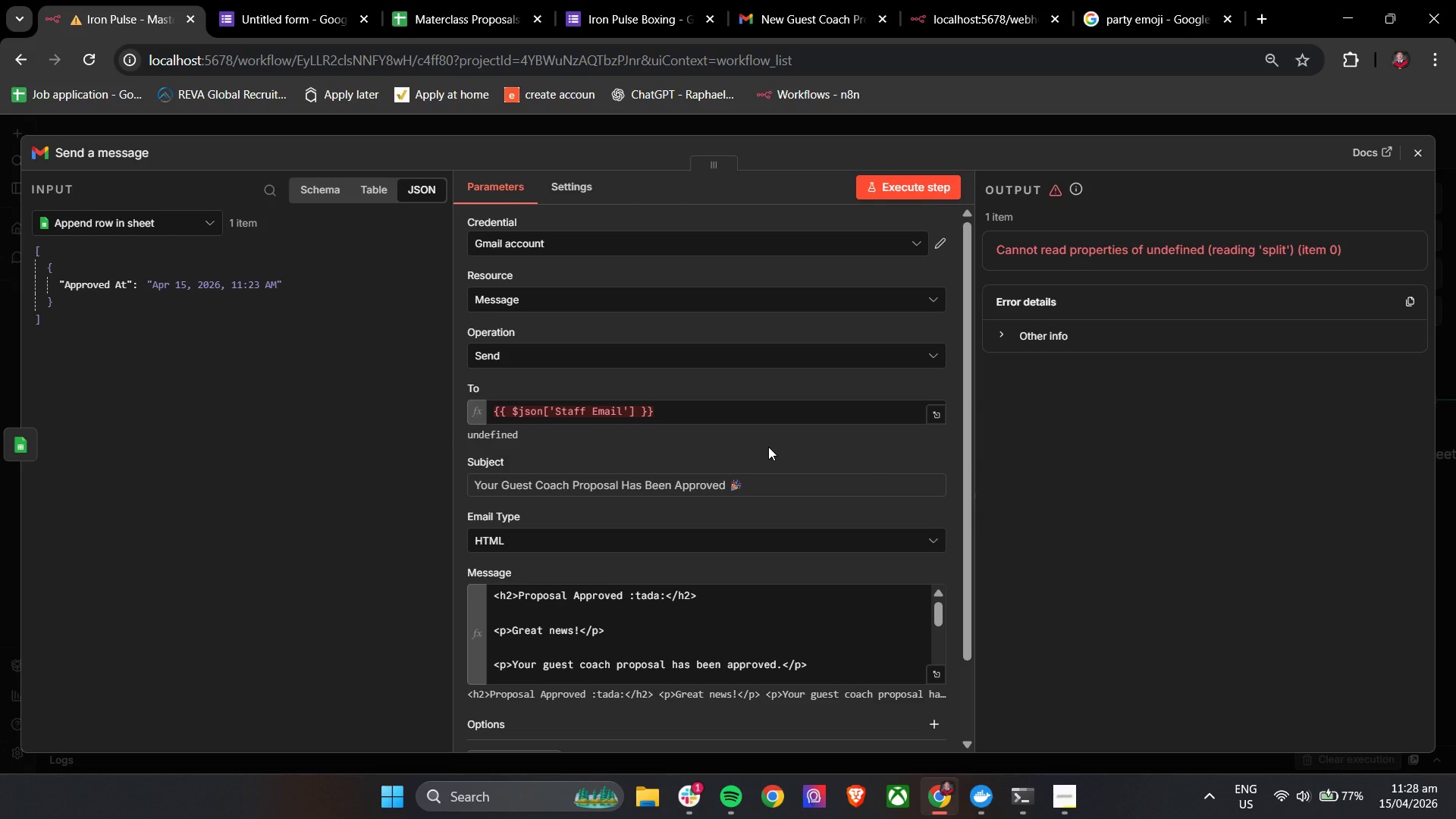 
left_click([1417, 155])
 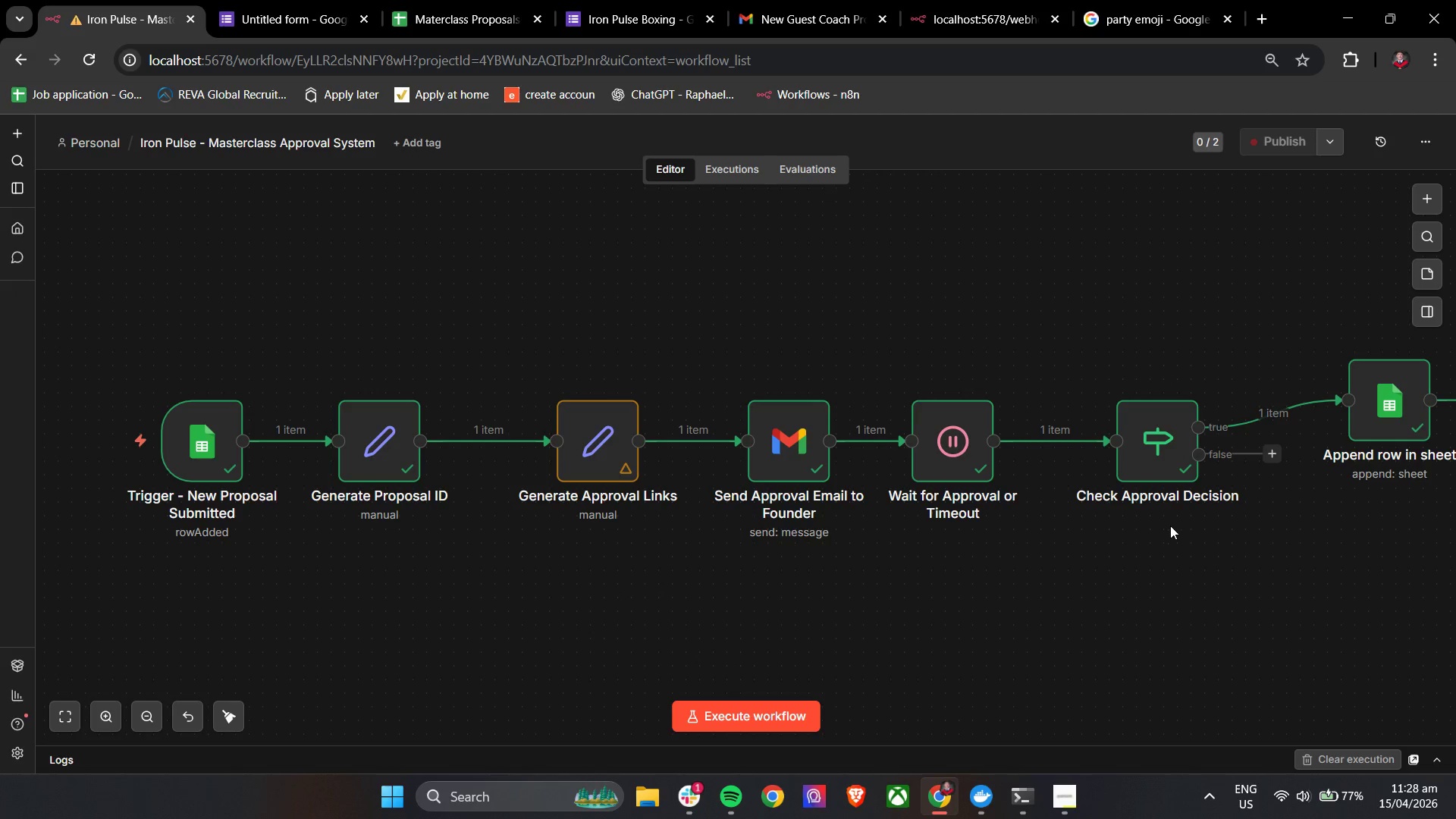 
hold_key(key=ControlLeft, duration=0.66)
left_click_drag(start_coordinate=[1239, 544], to_coordinate=[1152, 553])
 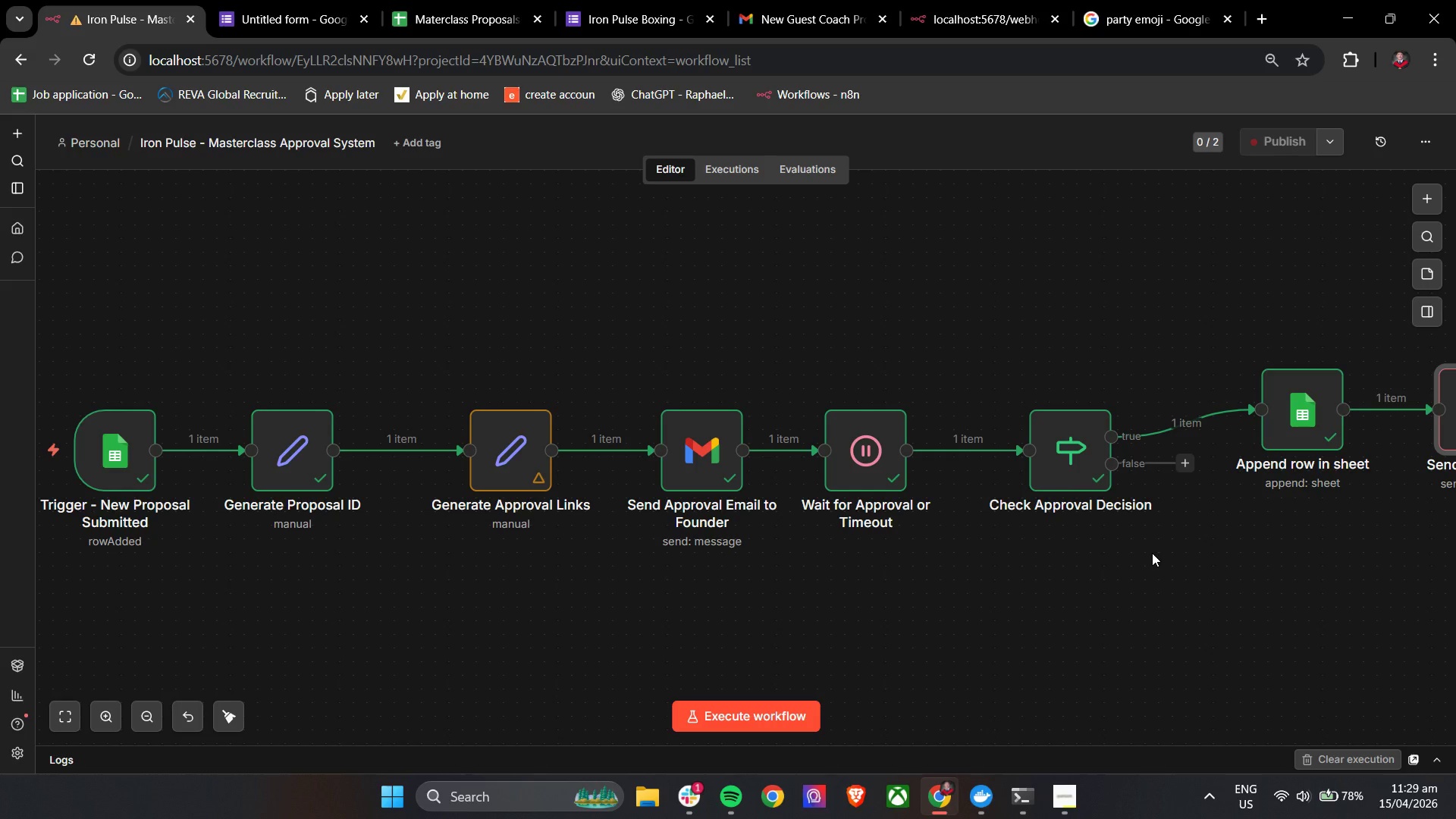 
wait(62.62)
 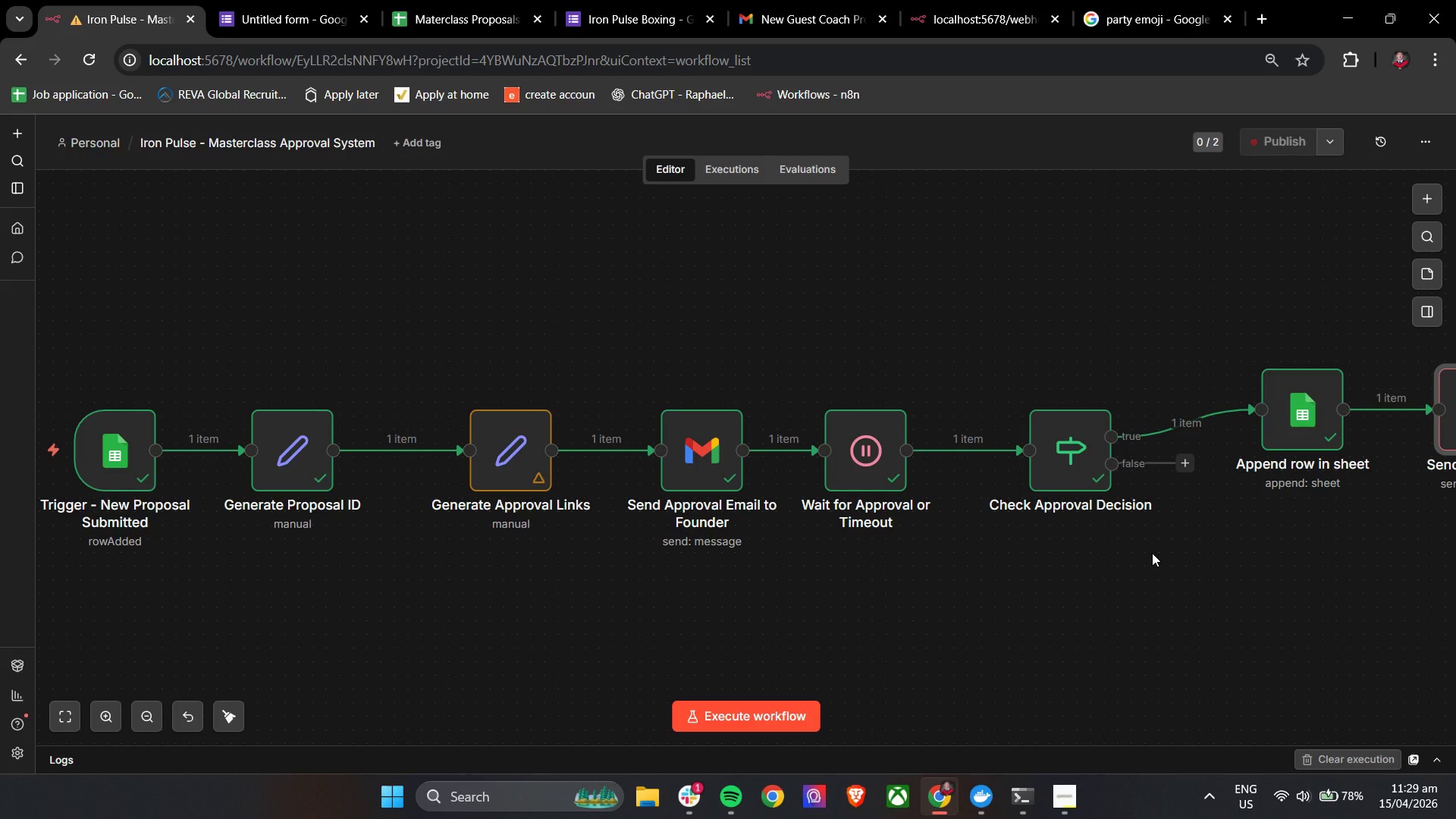 
double_click([1288, 401])
 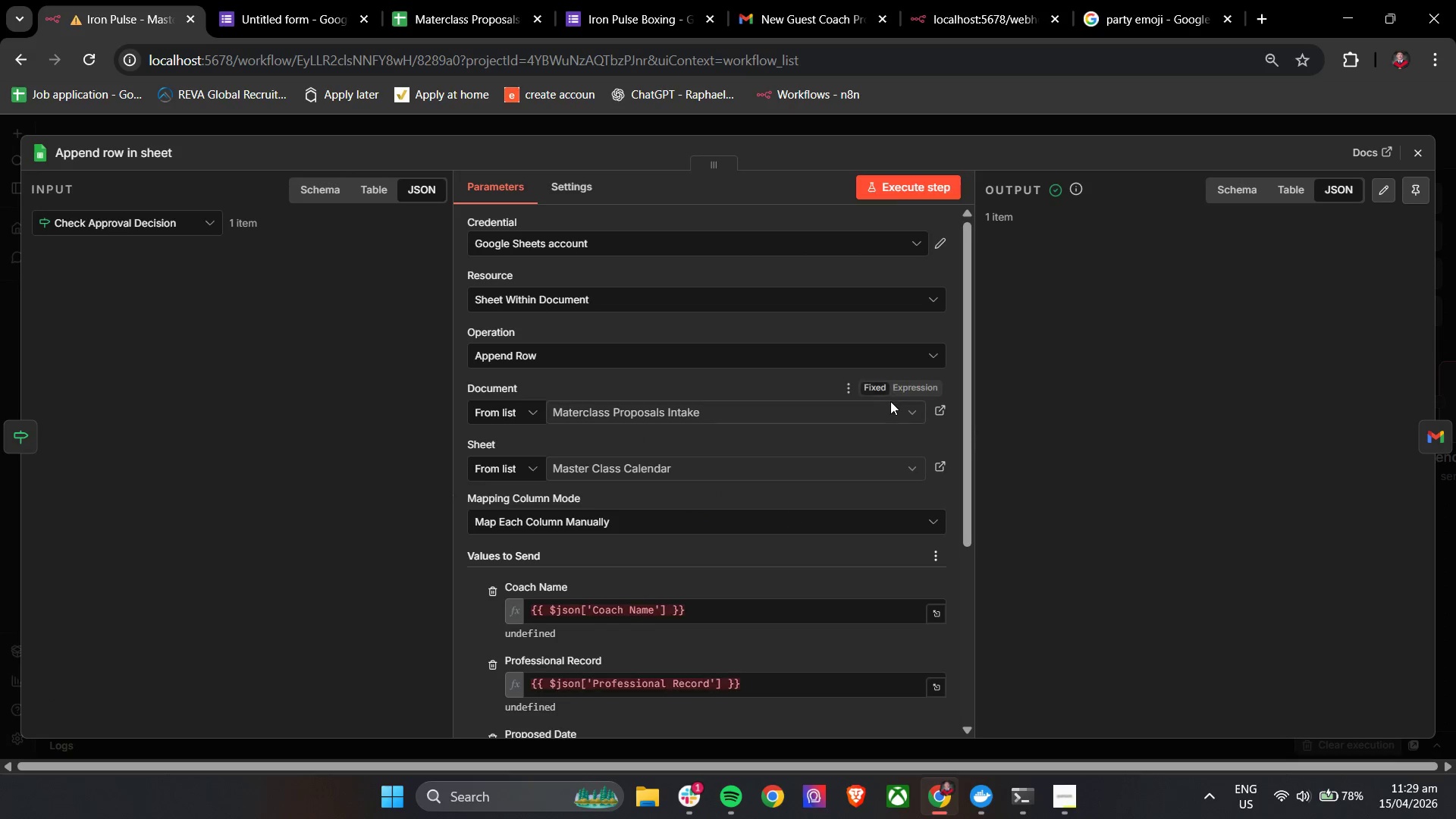 
scroll: coordinate [756, 401], scroll_direction: down, amount: 3.0
 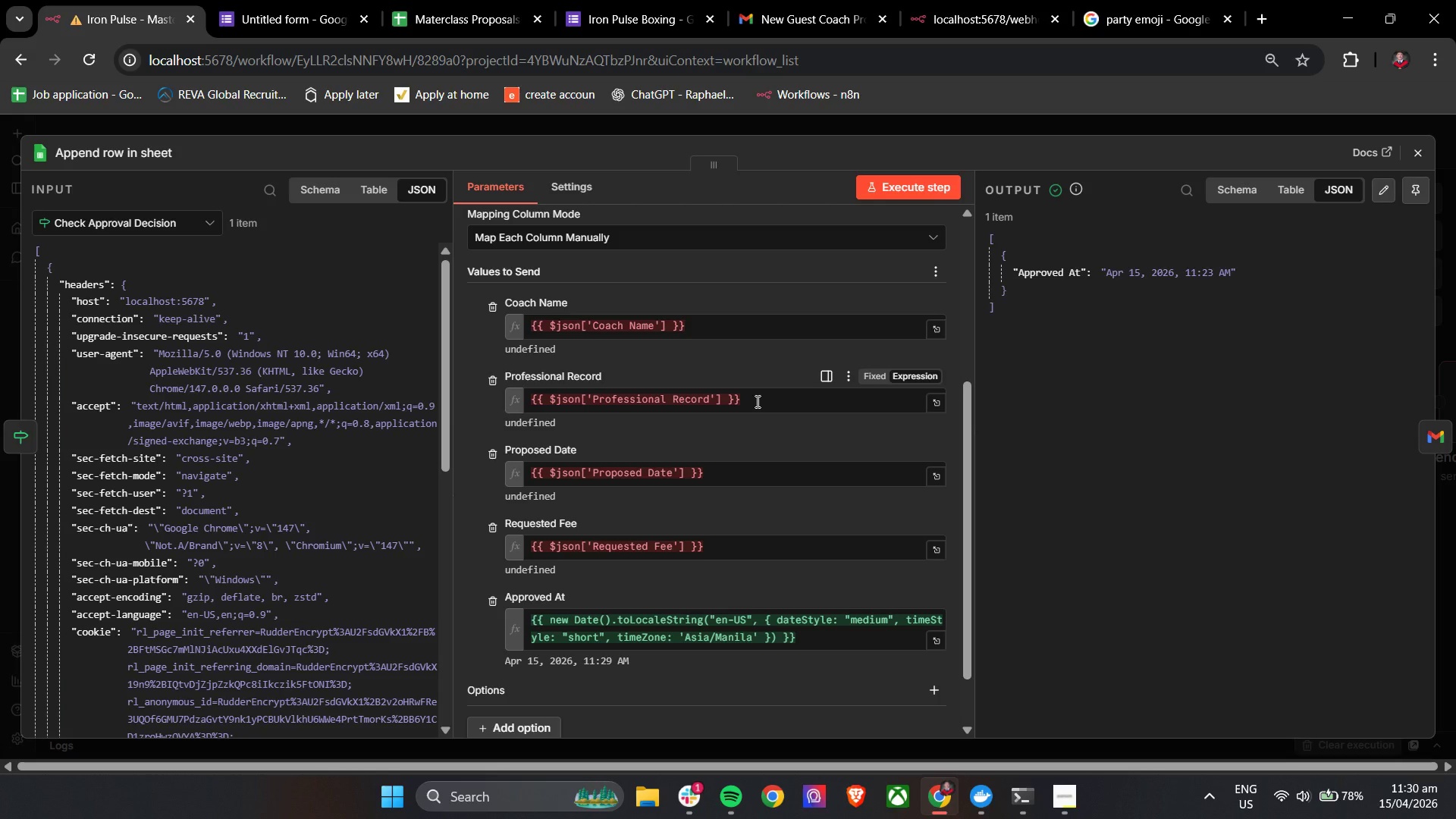 
wait(67.07)
 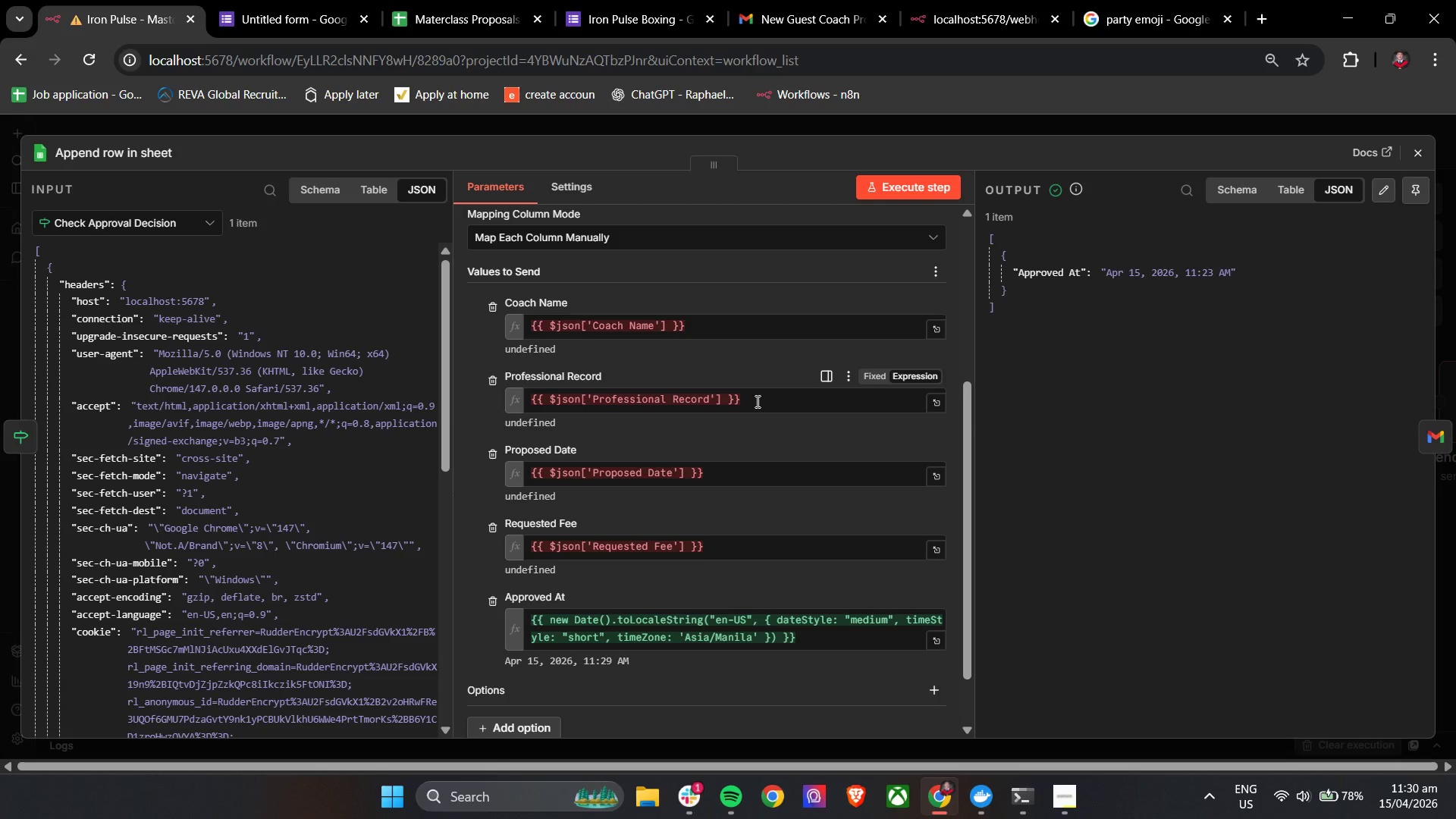 
left_click([1416, 149])
 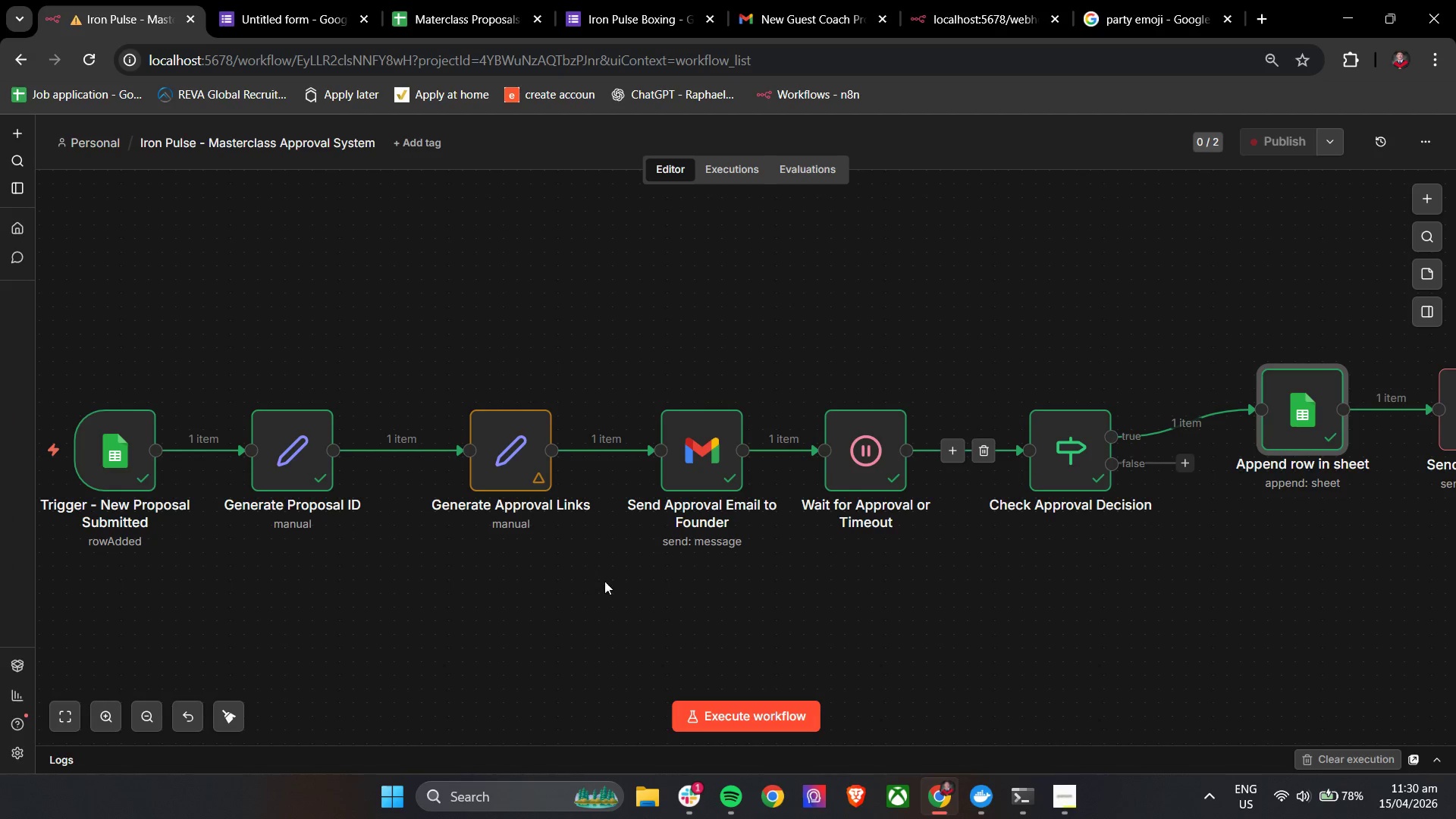 
hold_key(key=ControlLeft, duration=0.67)
left_click_drag(start_coordinate=[566, 579], to_coordinate=[650, 580])
 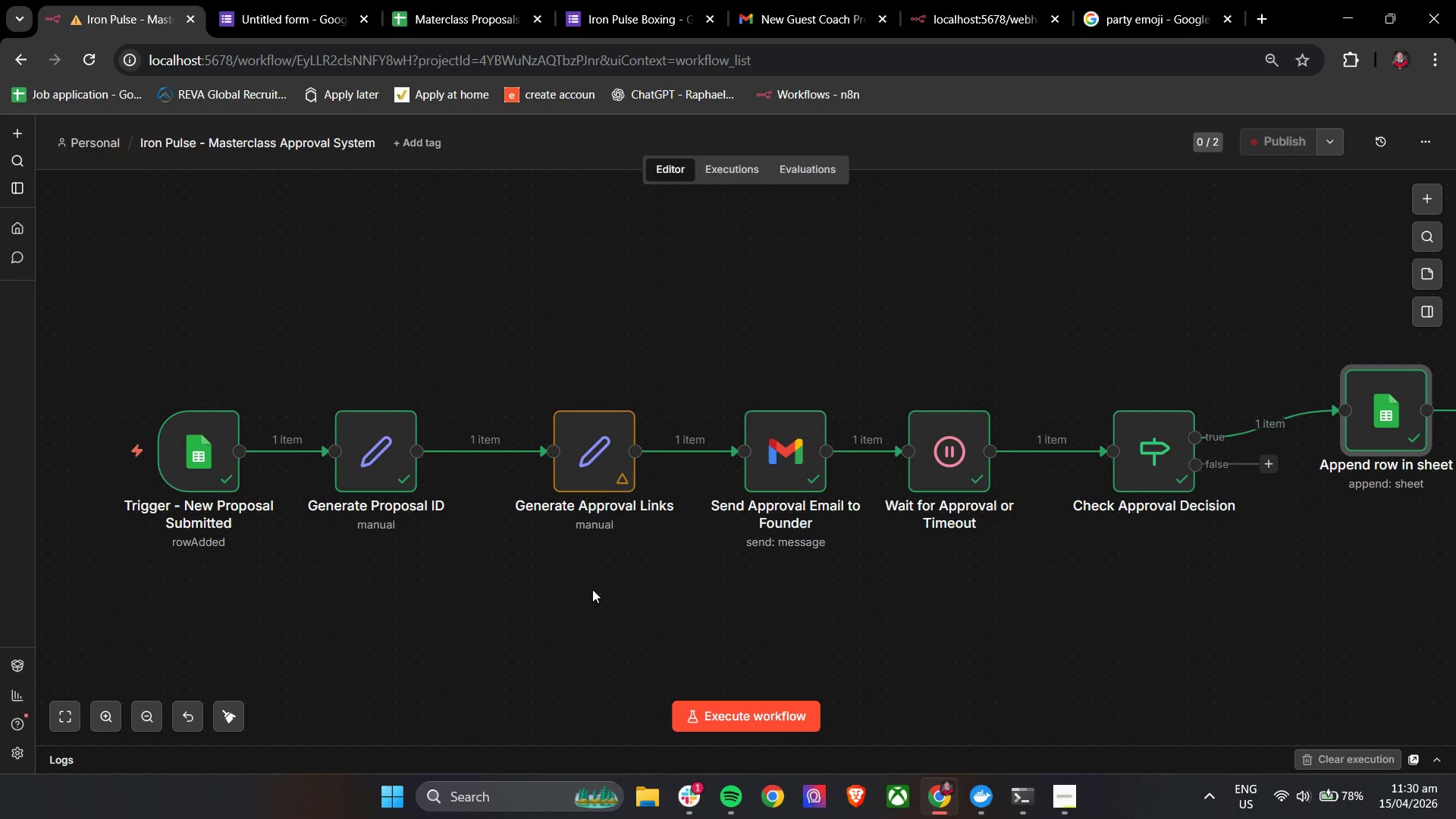 
left_click([751, 618])
 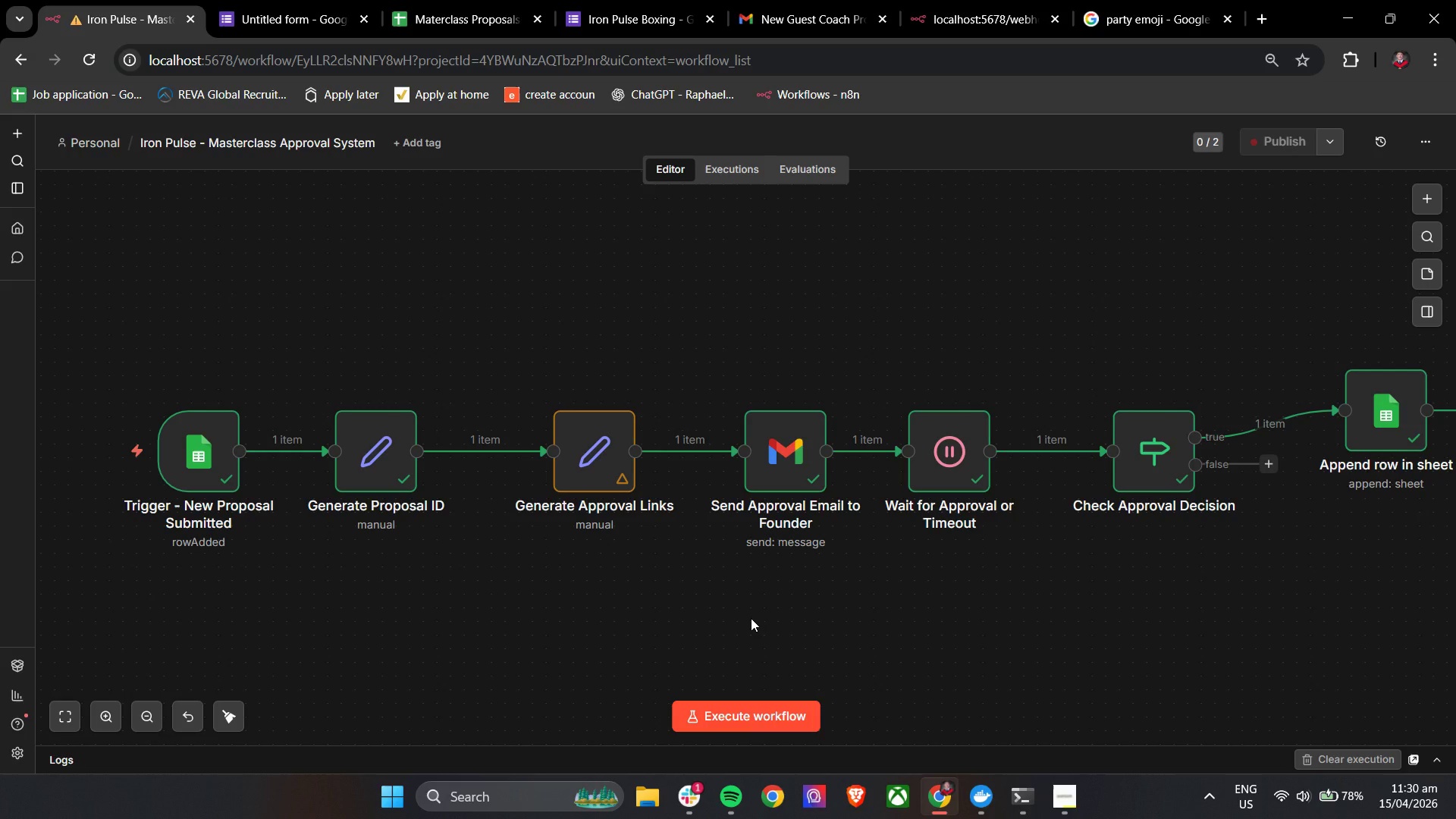 
wait(12.81)
 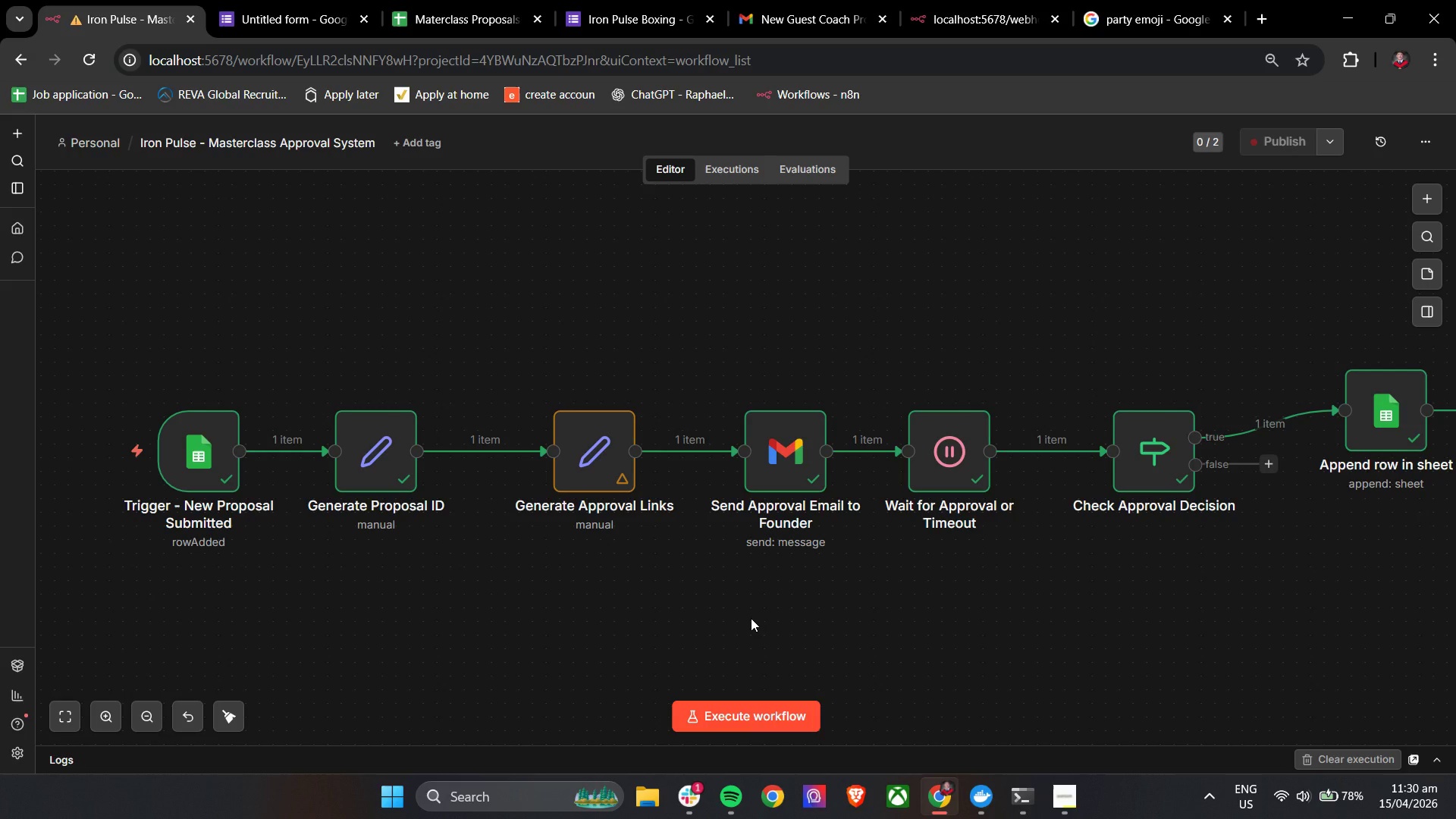 
left_click_drag(start_coordinate=[352, 466], to_coordinate=[371, 466])
 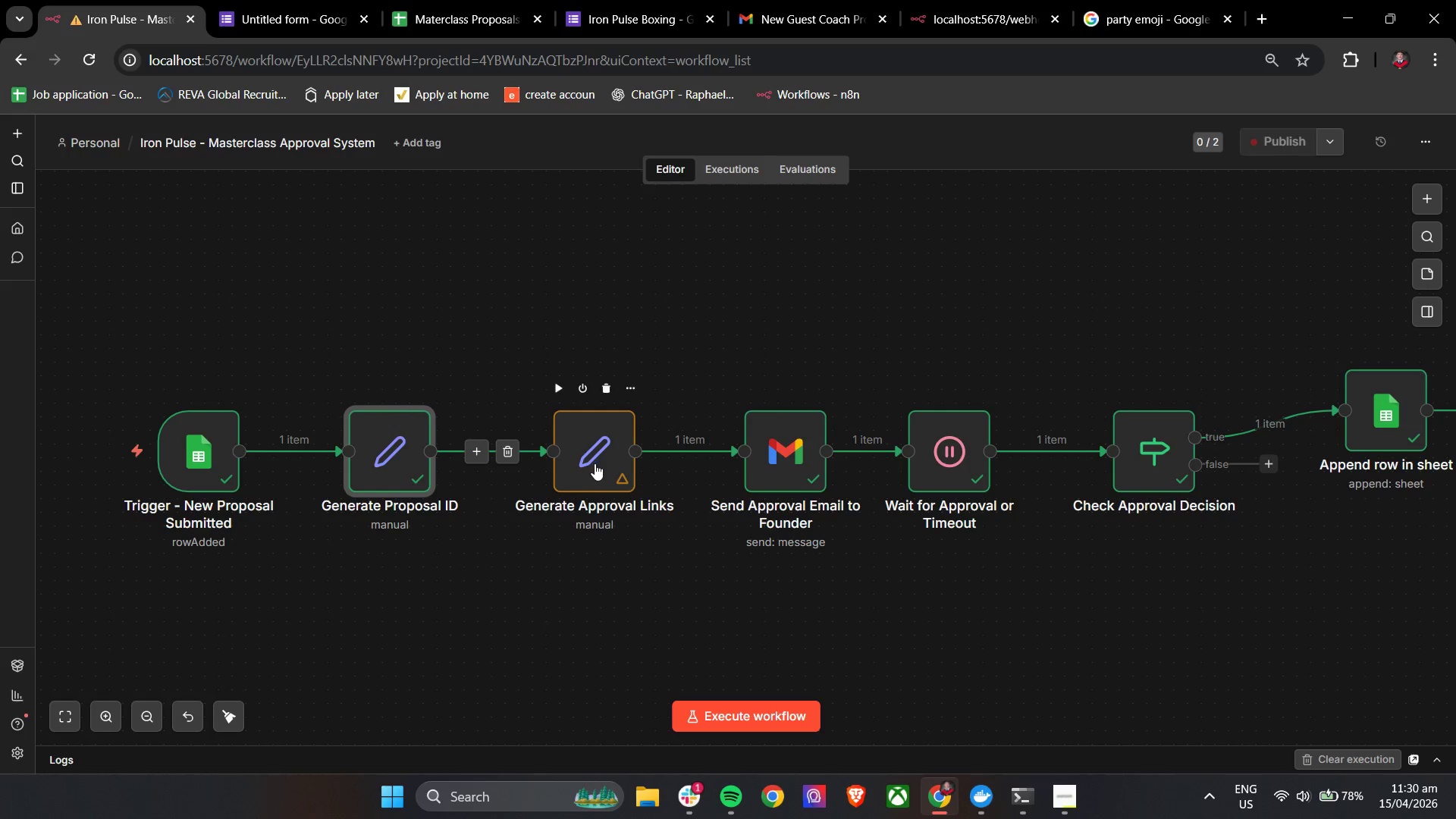 
left_click_drag(start_coordinate=[595, 463], to_coordinate=[568, 463])
 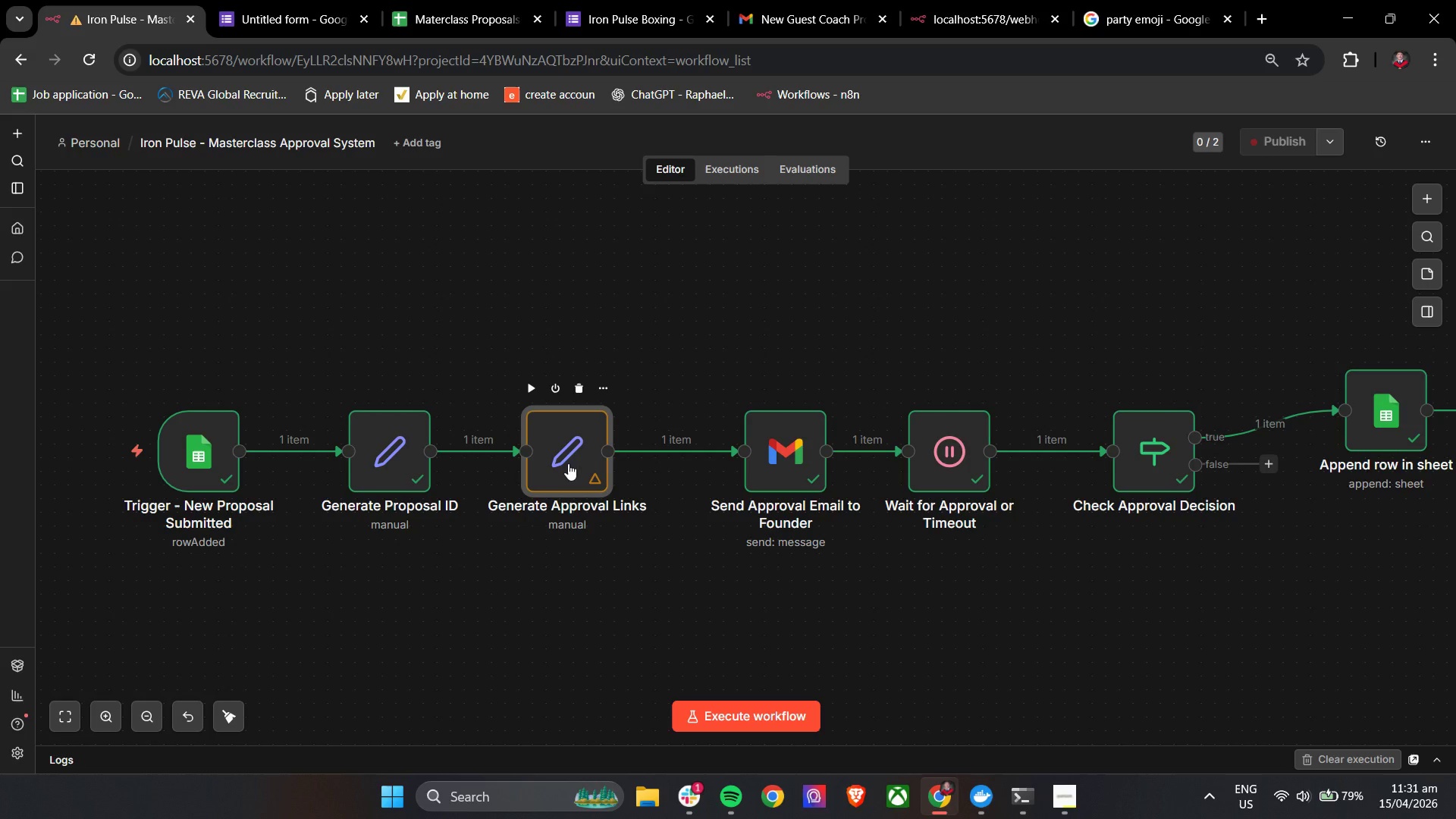 
wait(43.77)
 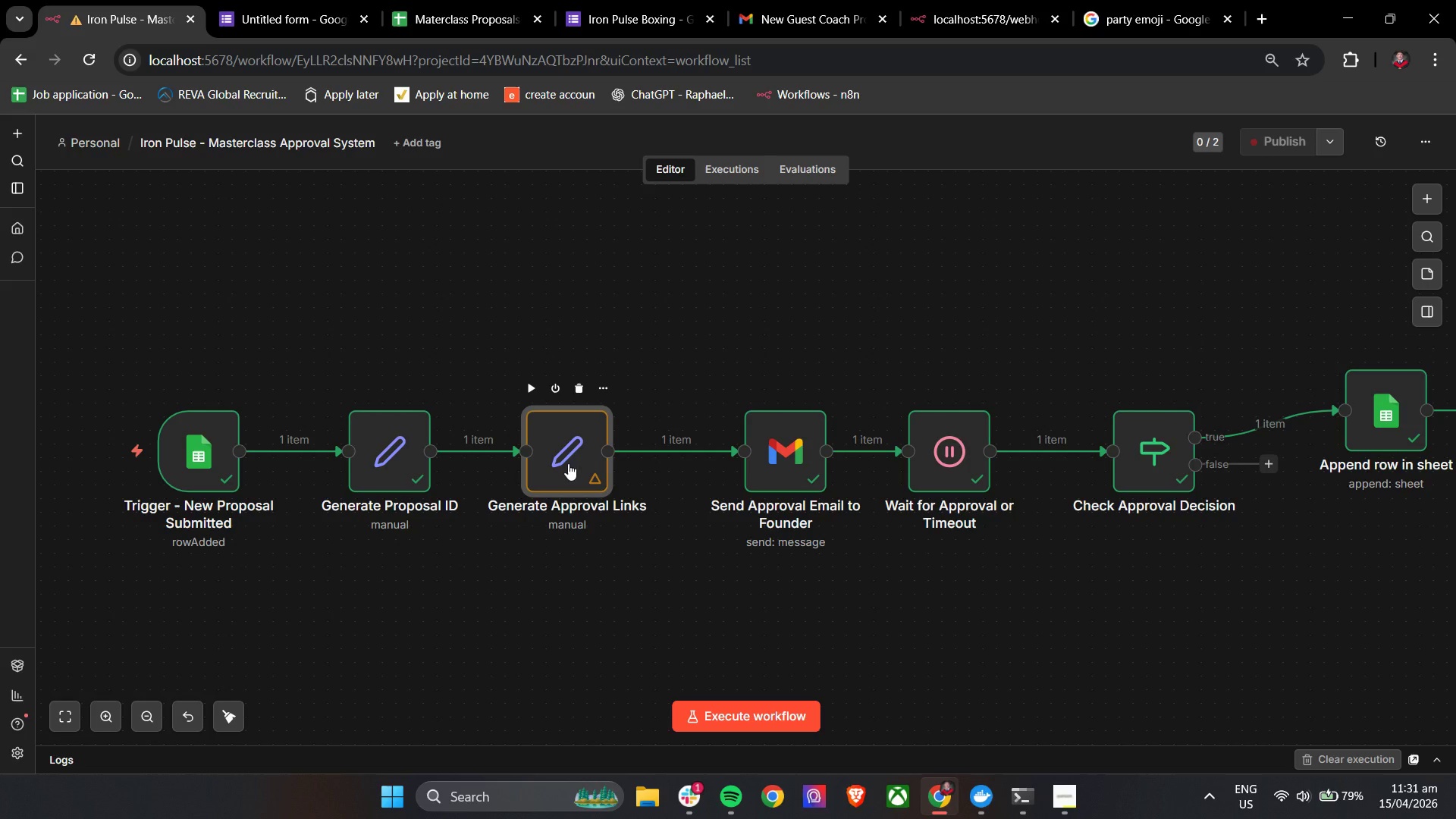 
double_click([1159, 450])
 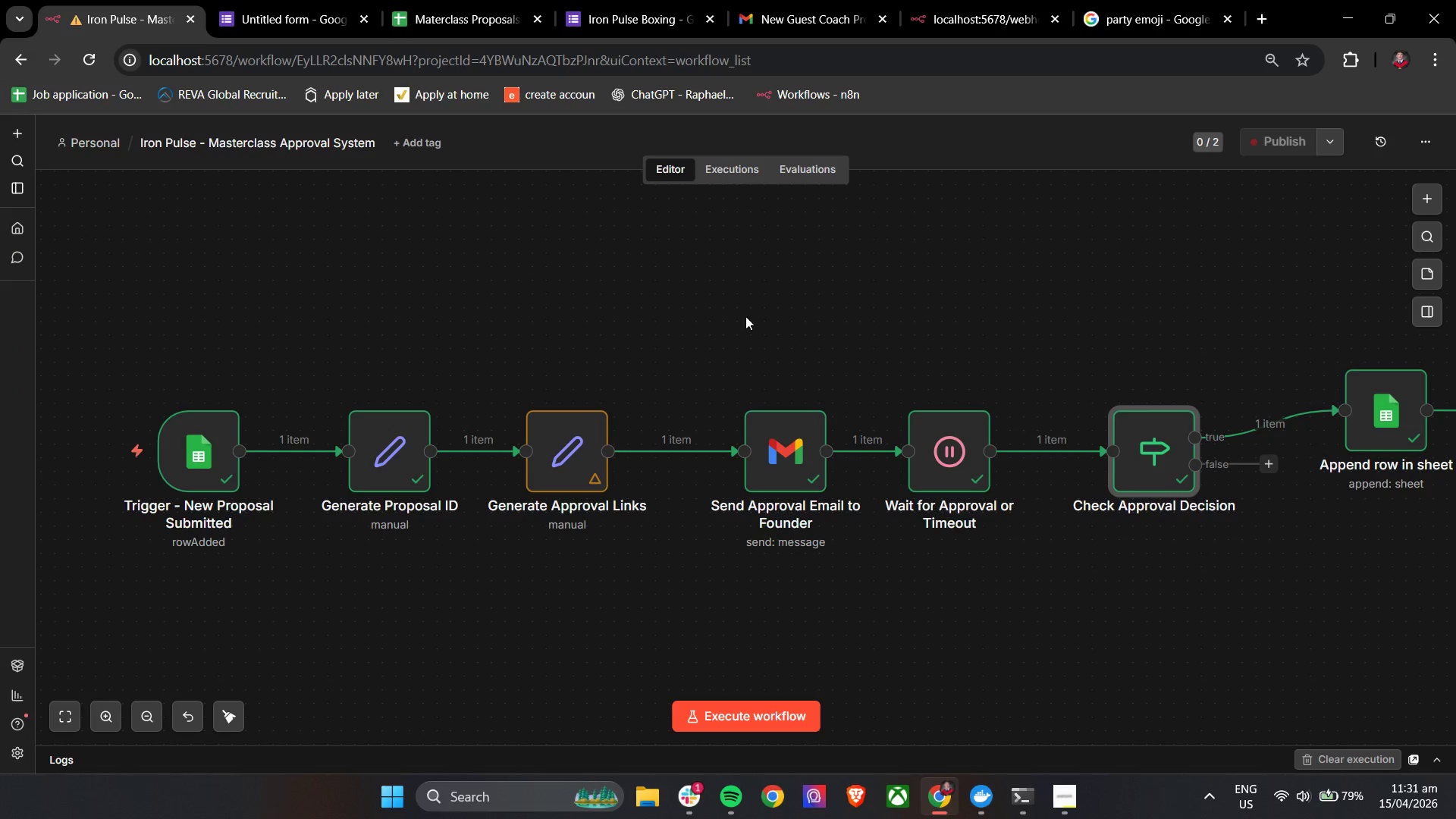 
left_click_drag(start_coordinate=[506, 353], to_coordinate=[1065, 597])
 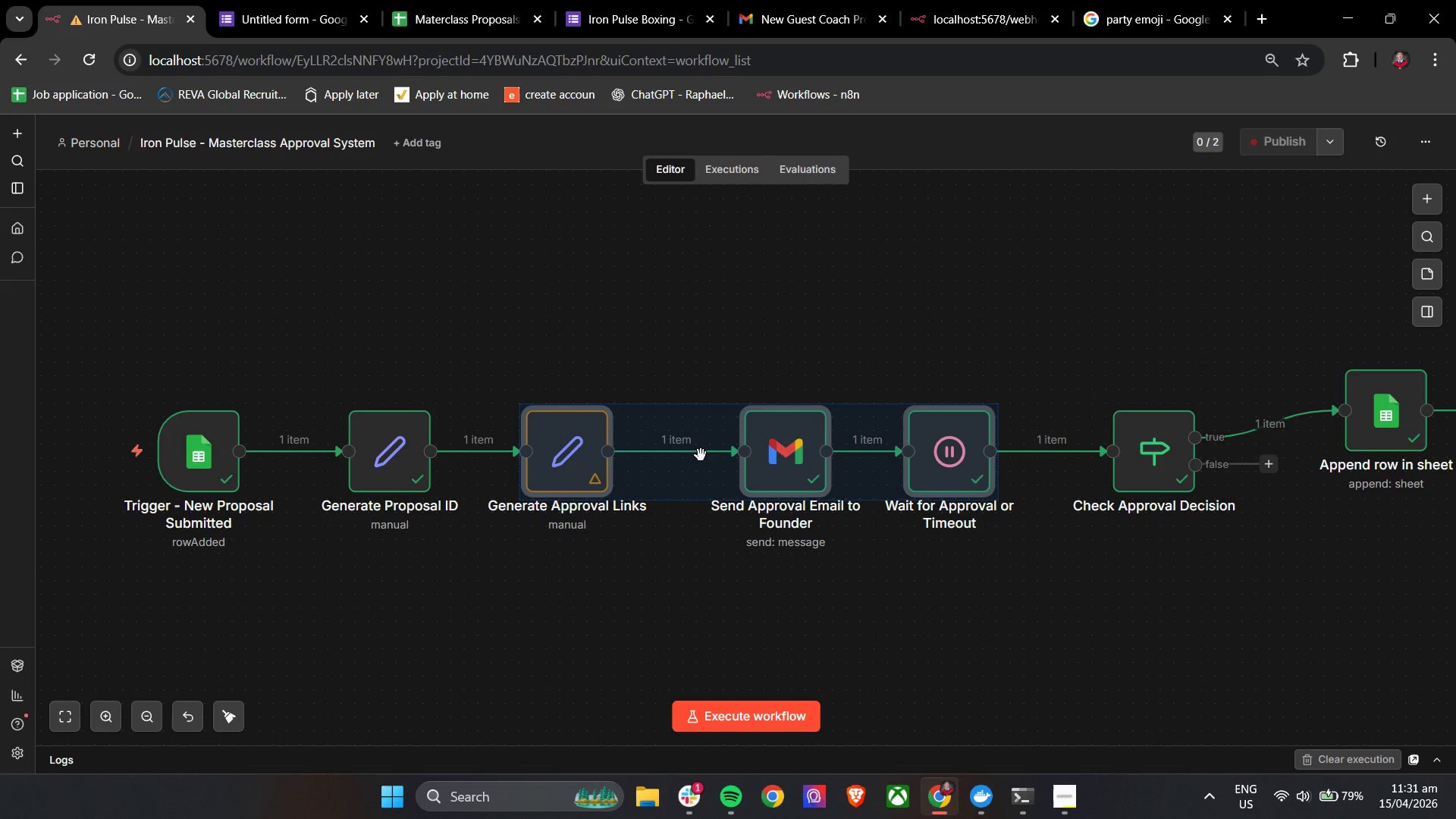 
left_click_drag(start_coordinate=[704, 457], to_coordinate=[701, 362])
 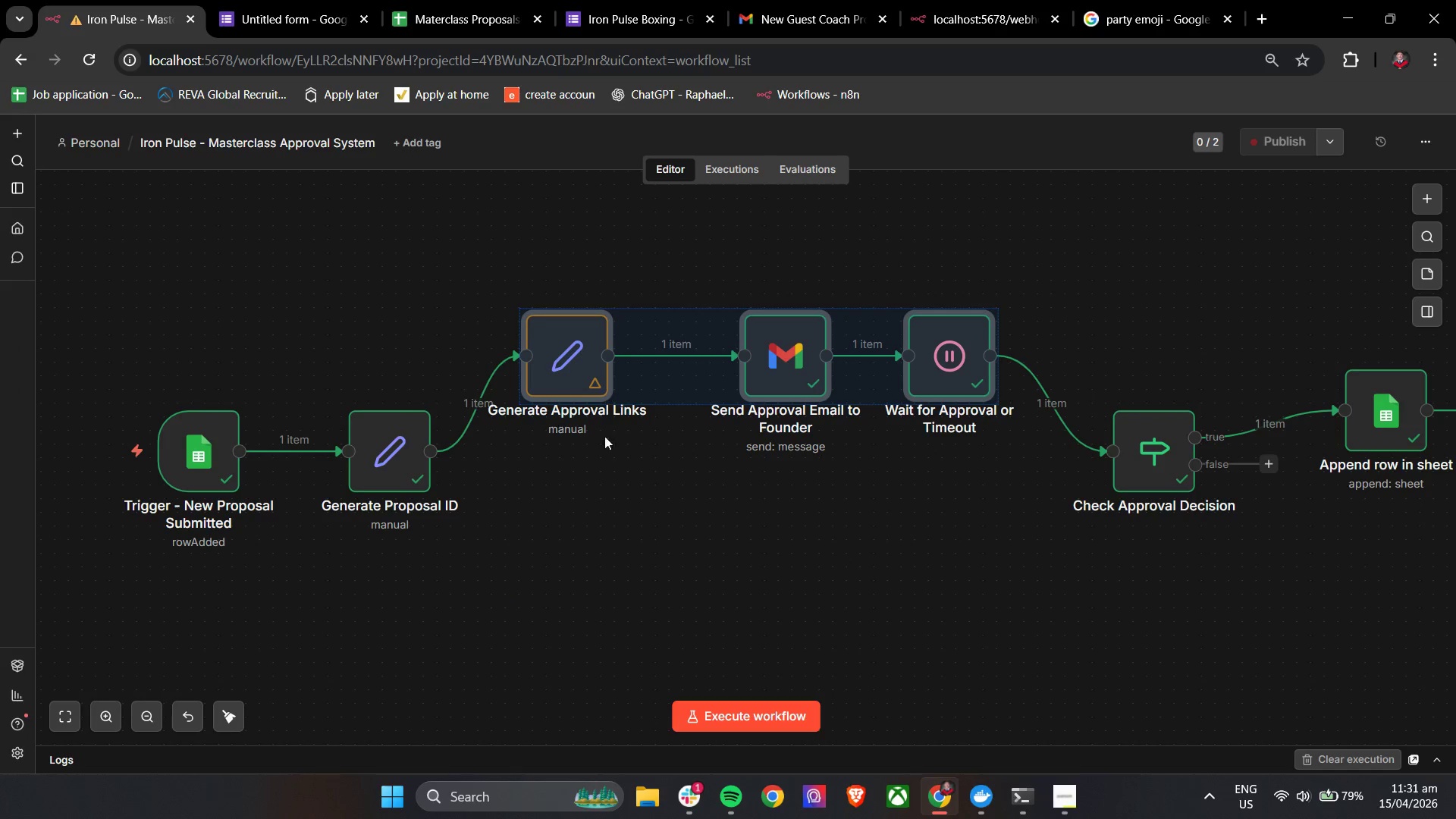 
left_click([605, 521])
 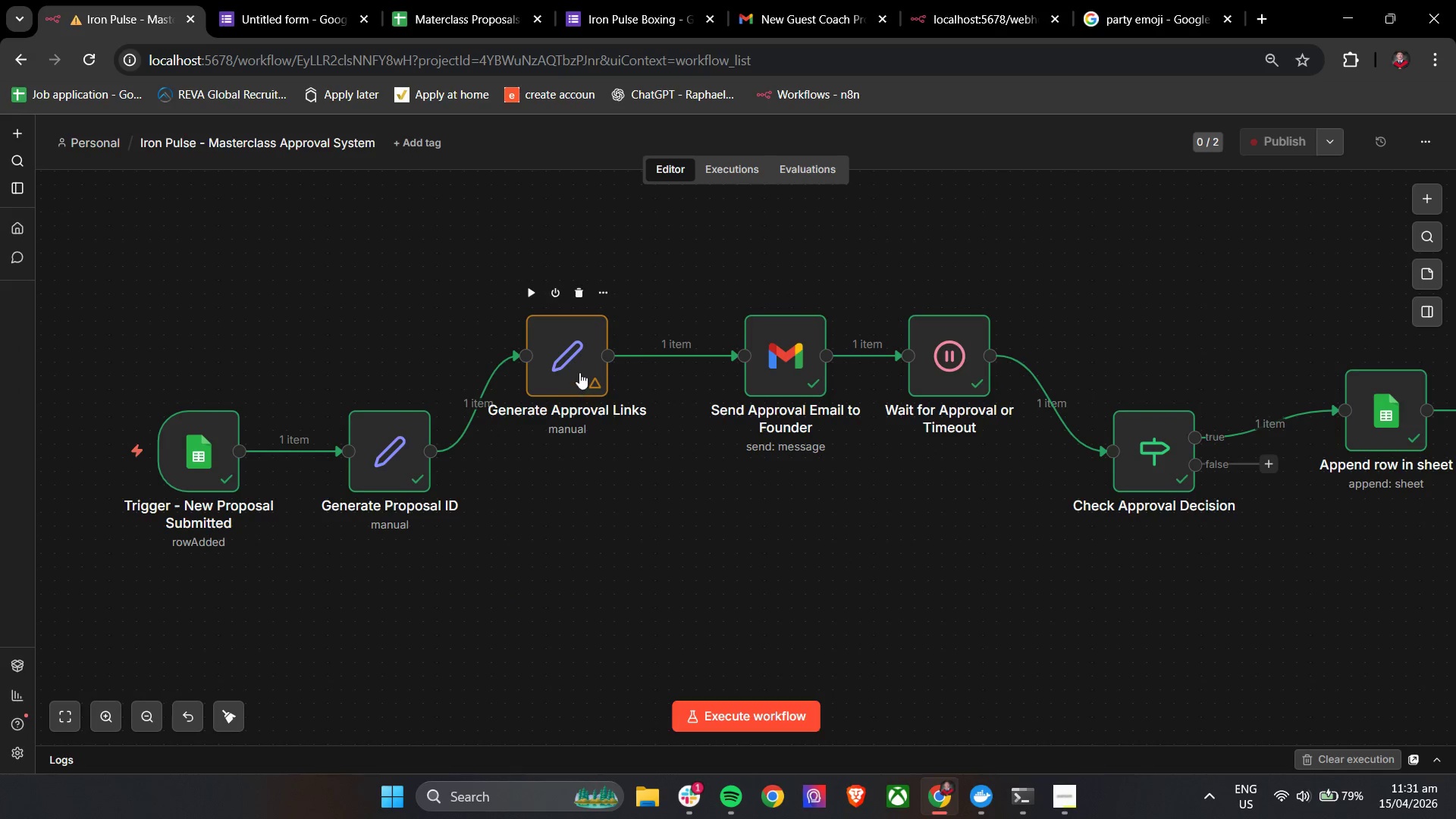 
left_click_drag(start_coordinate=[579, 371], to_coordinate=[575, 467])
 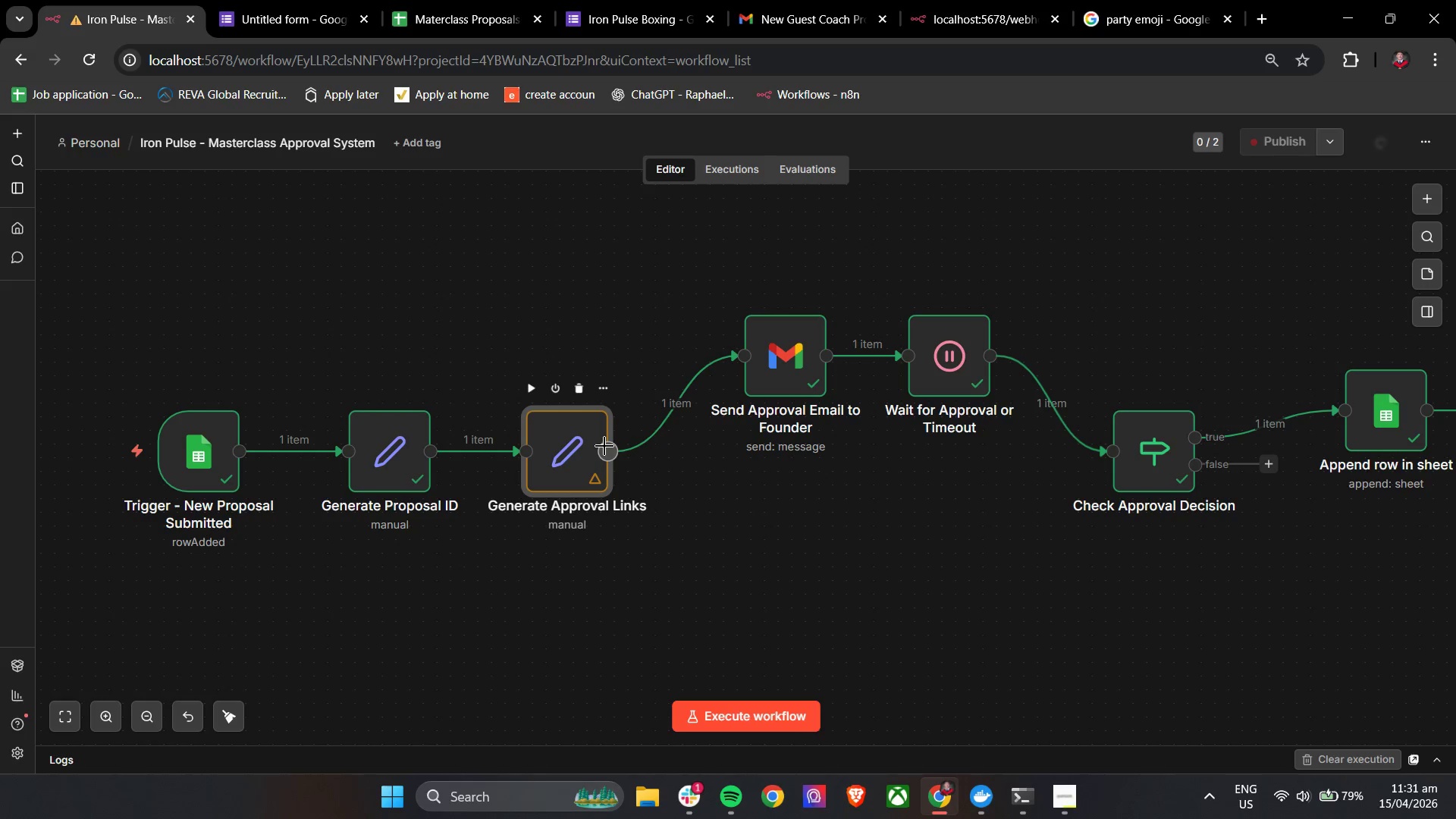 
left_click_drag(start_coordinate=[610, 450], to_coordinate=[1112, 457])
 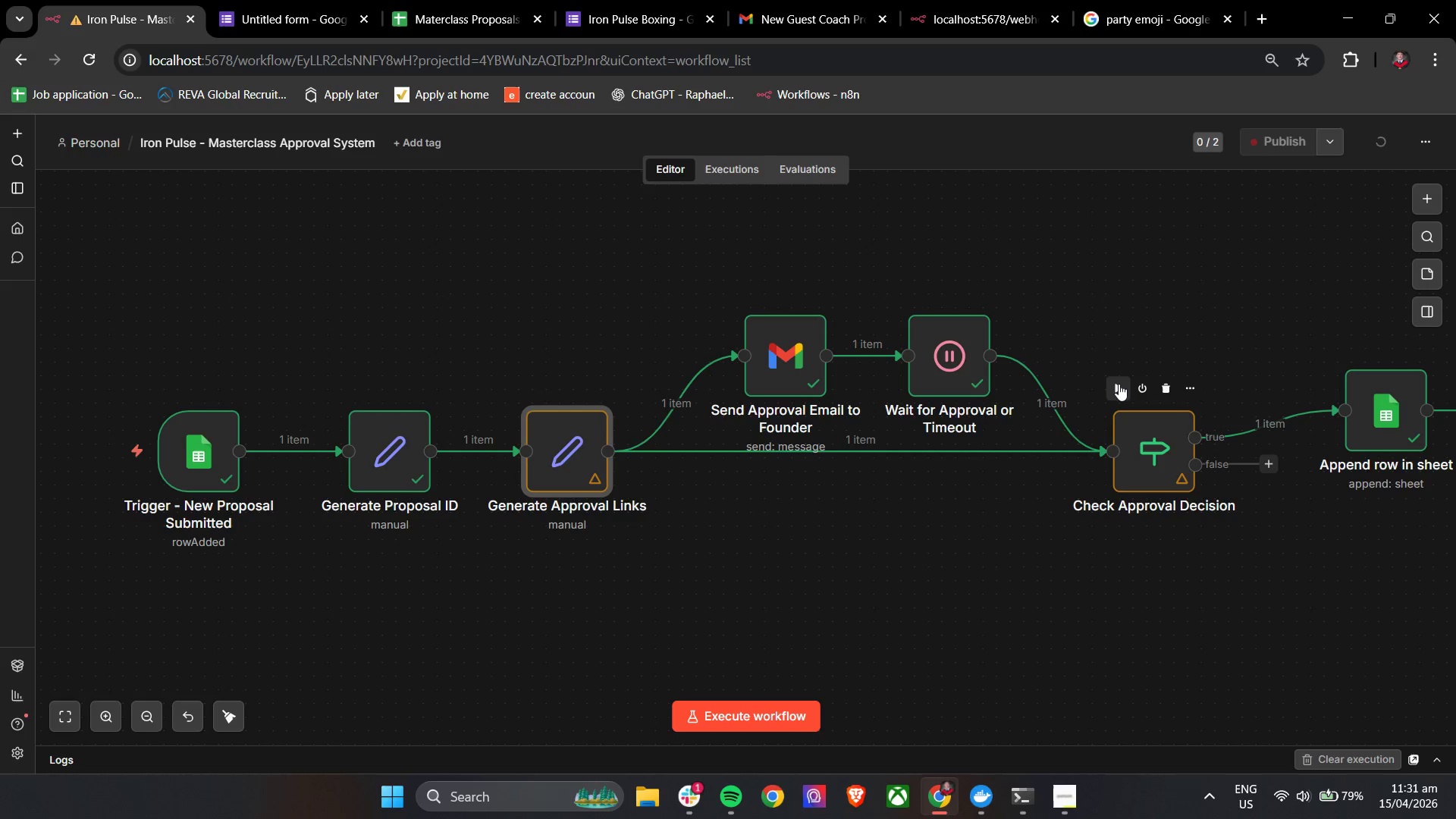 
left_click([1118, 384])
 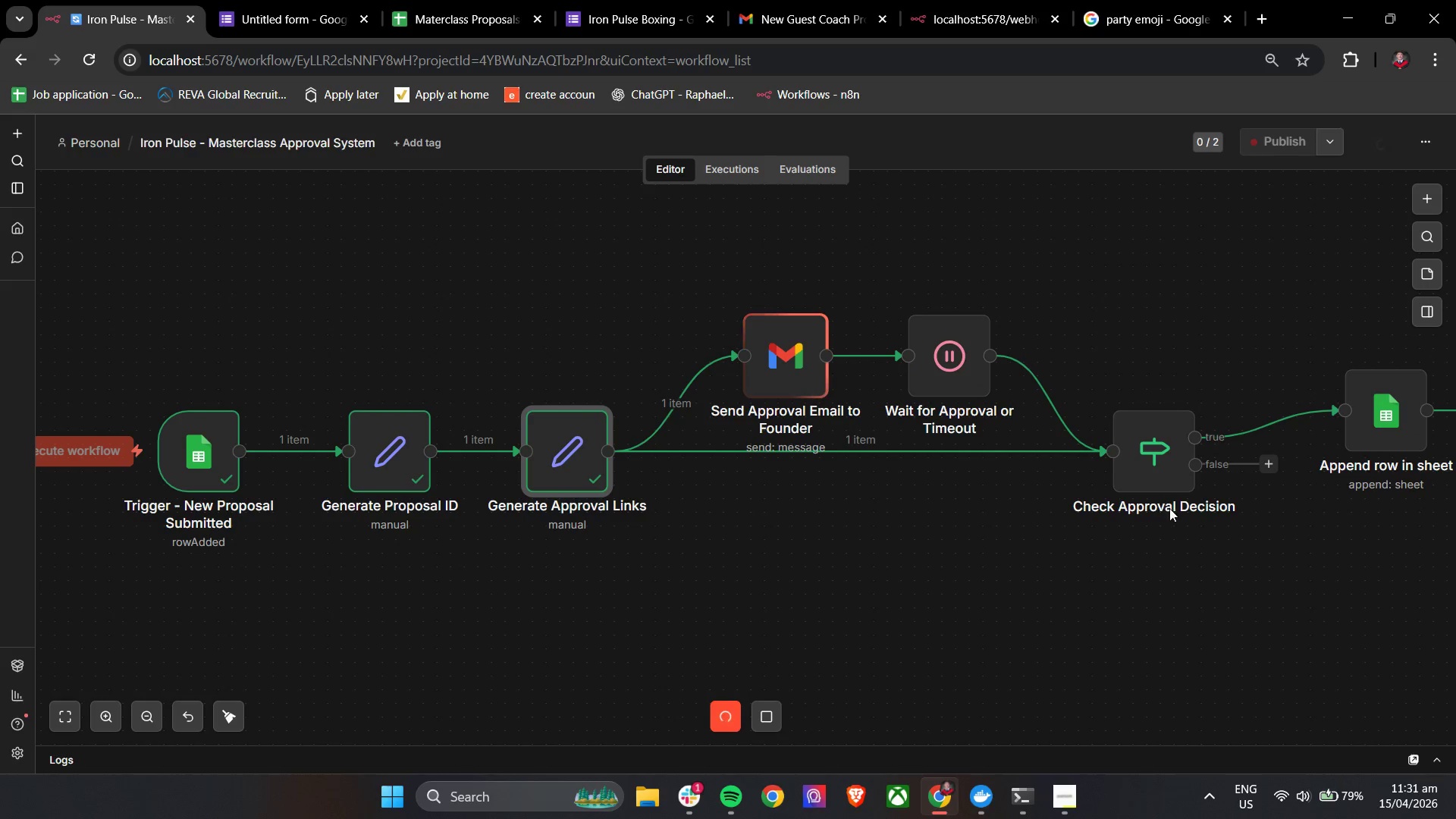 
mouse_move([1148, 488])
 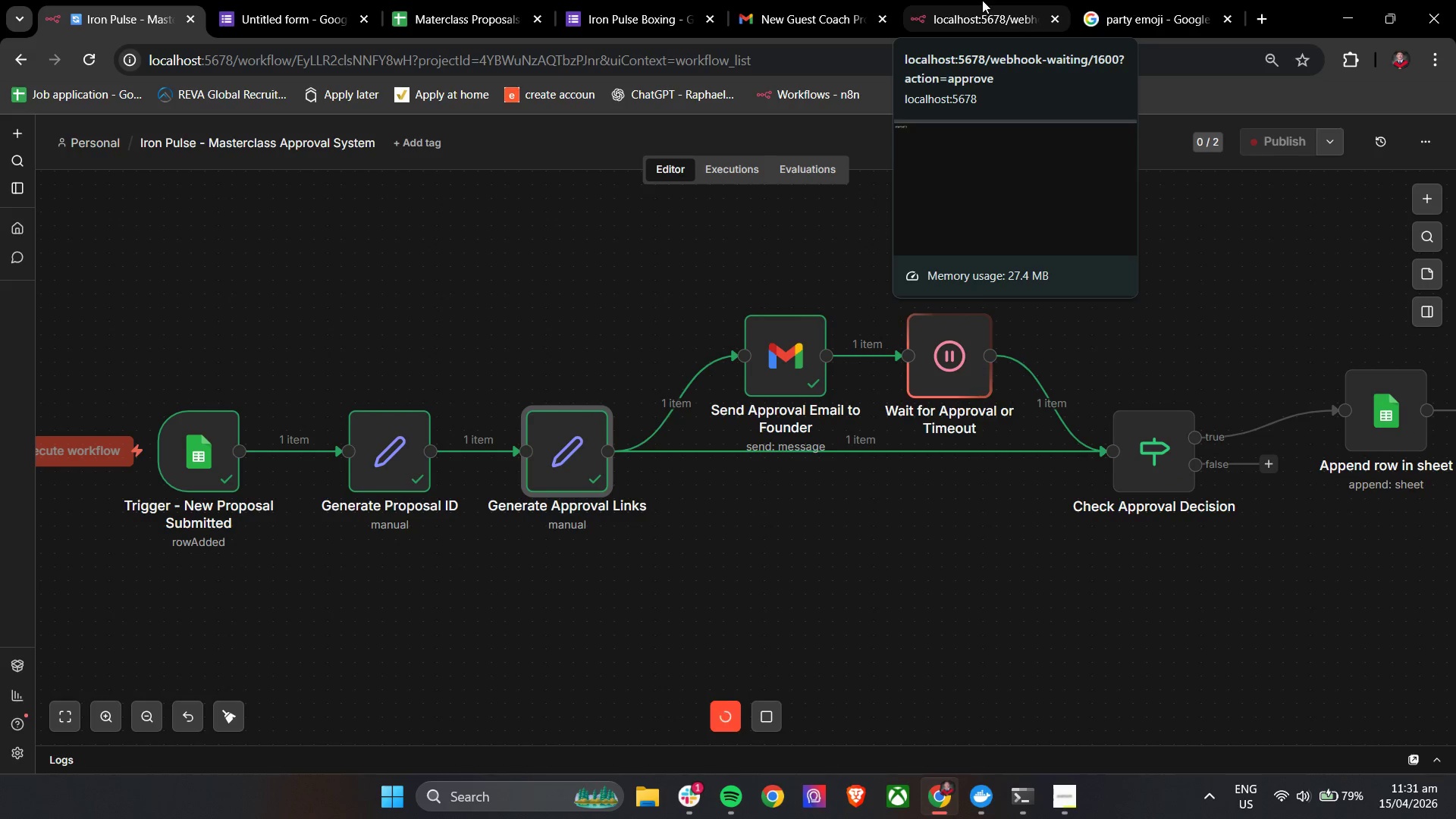 
left_click([982, 0])
 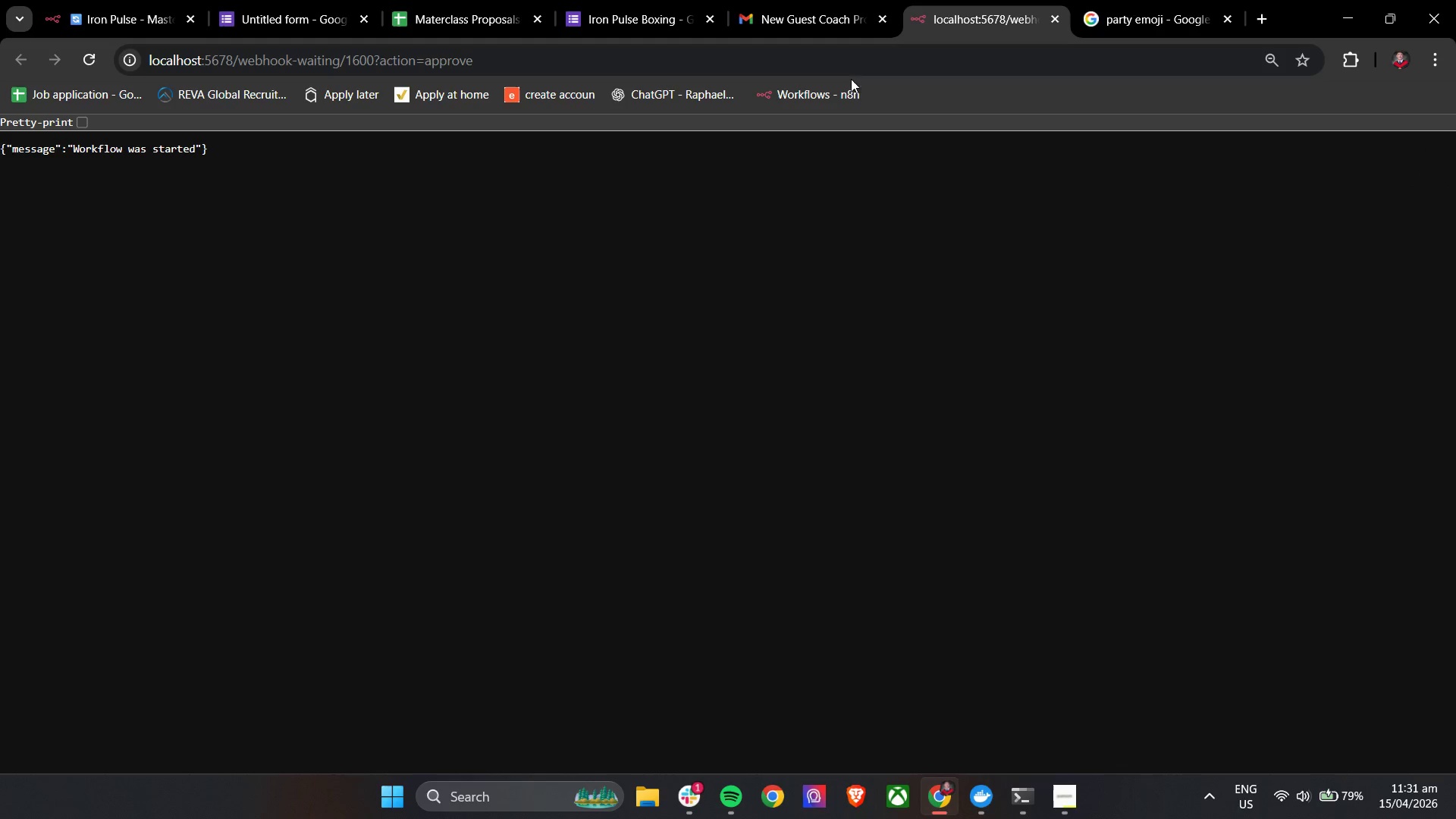 
left_click([761, 19])
 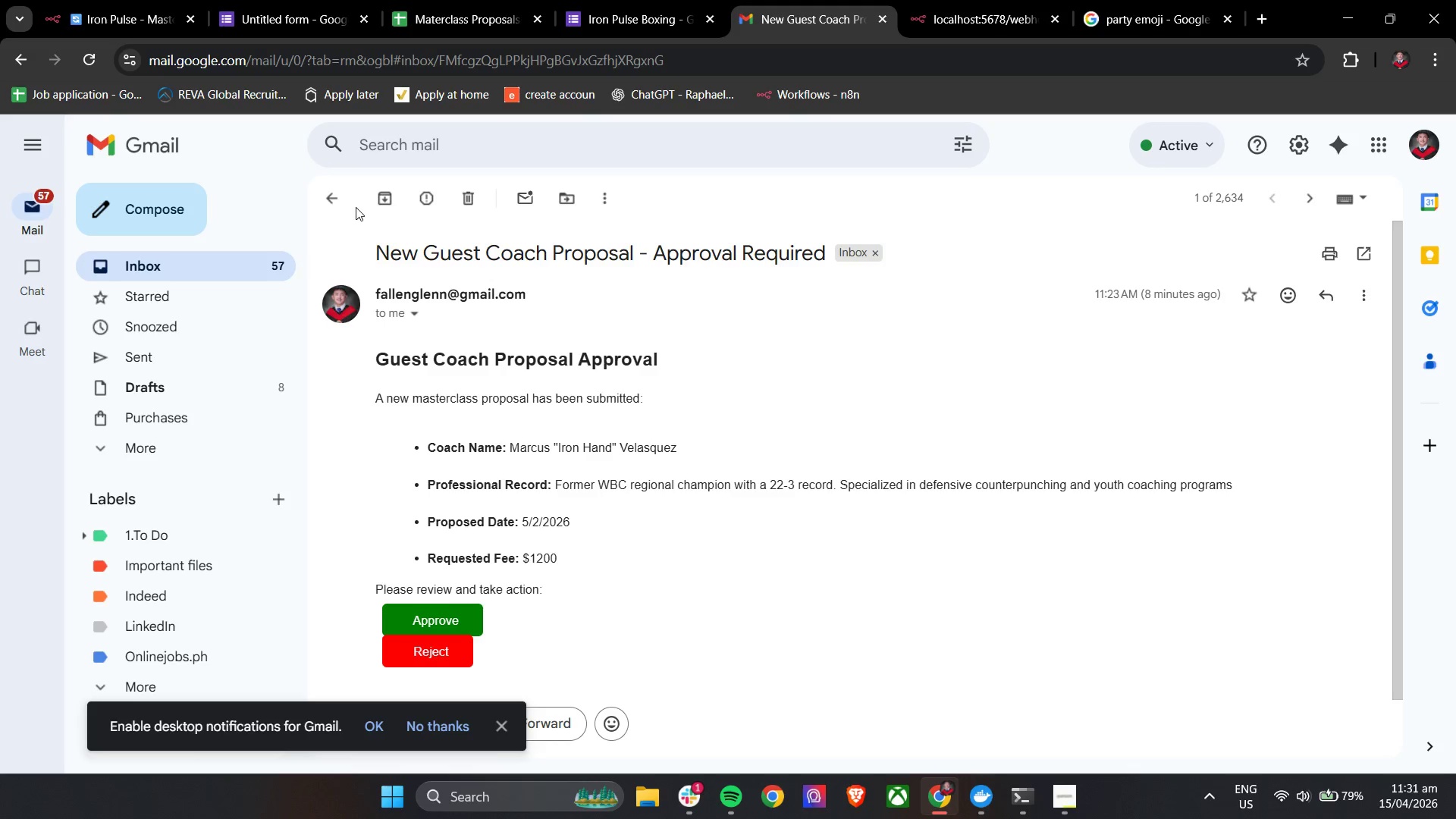 
left_click([335, 200])
 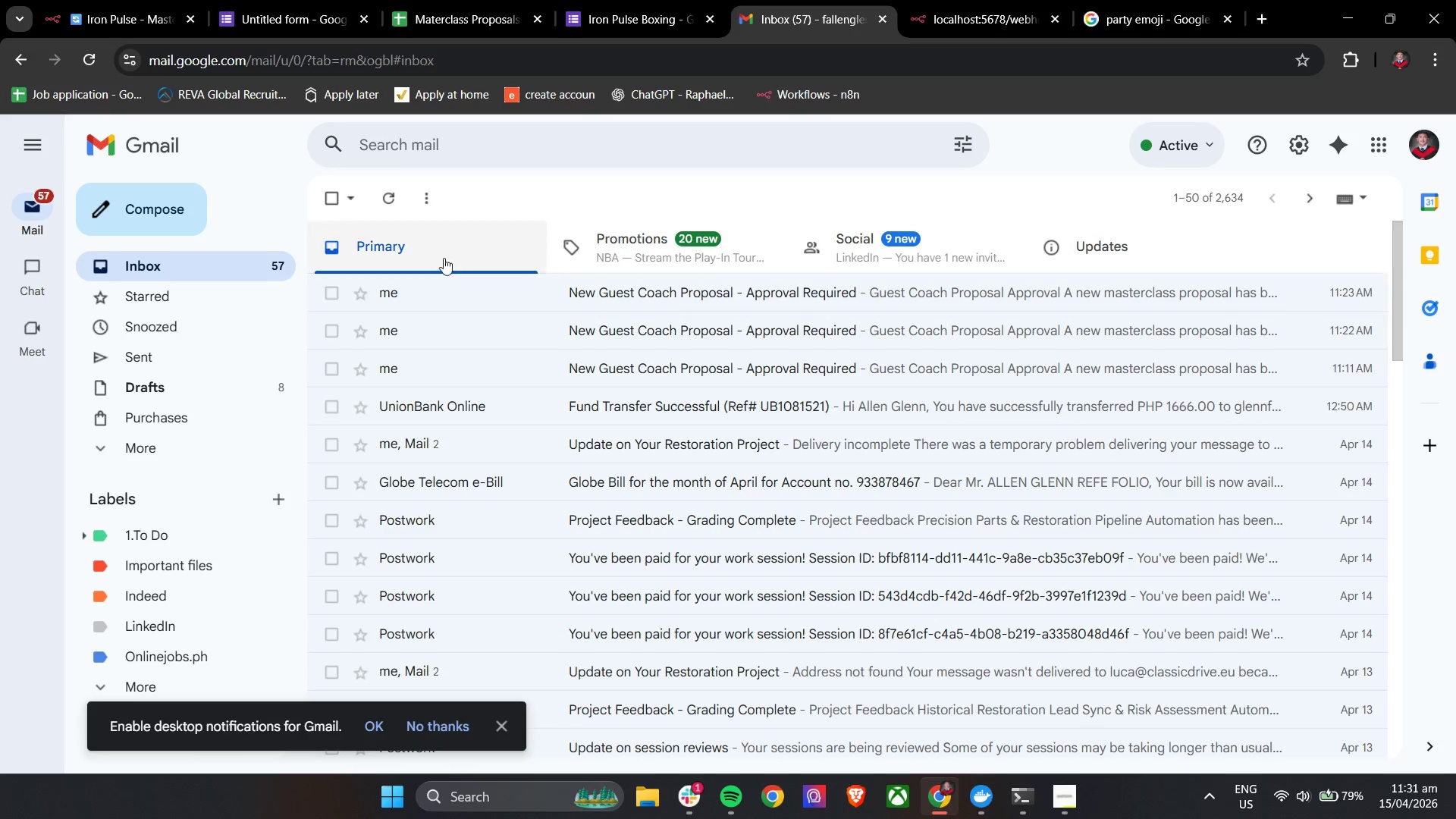 
left_click([388, 202])
 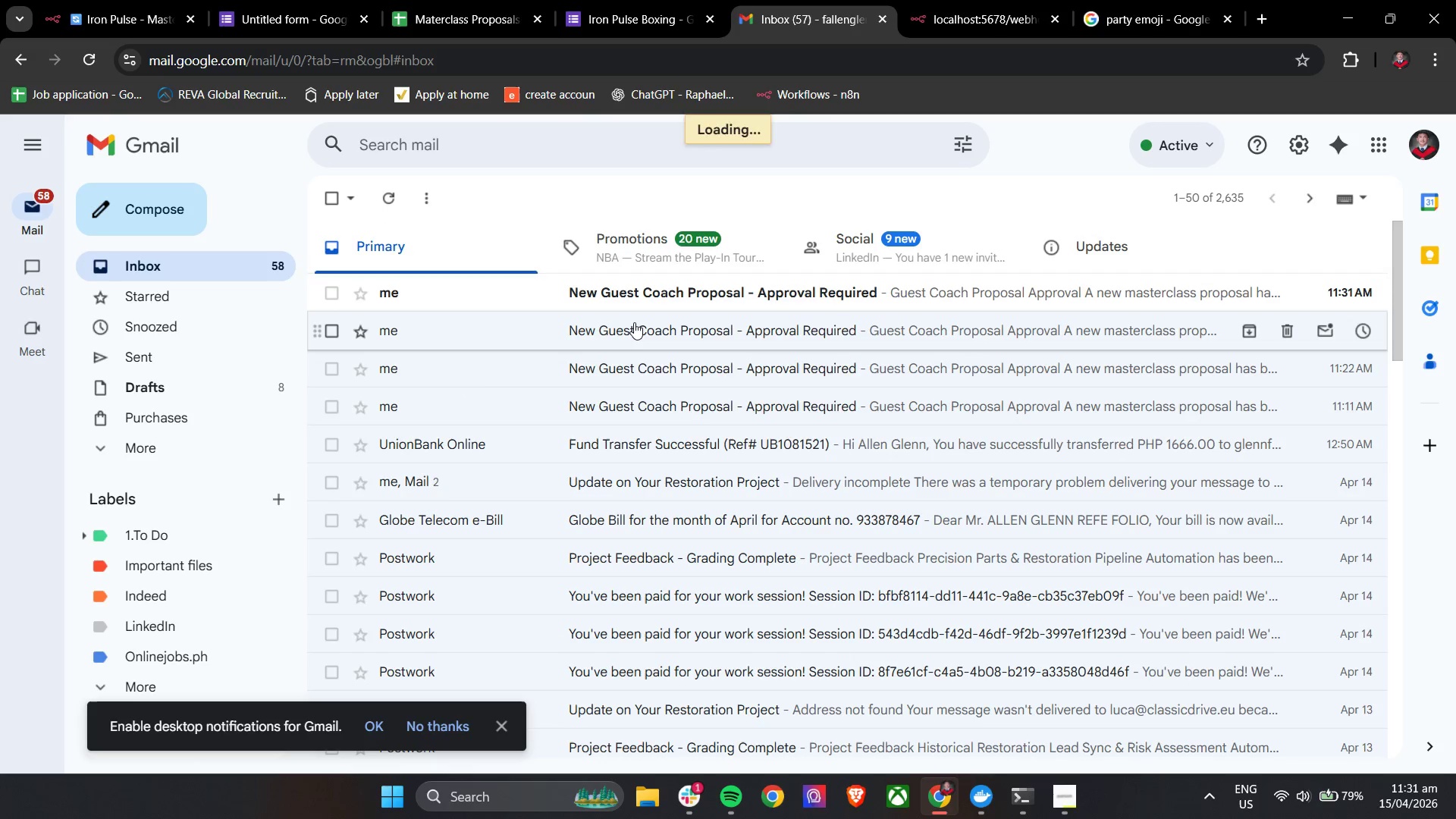 
left_click([647, 297])
 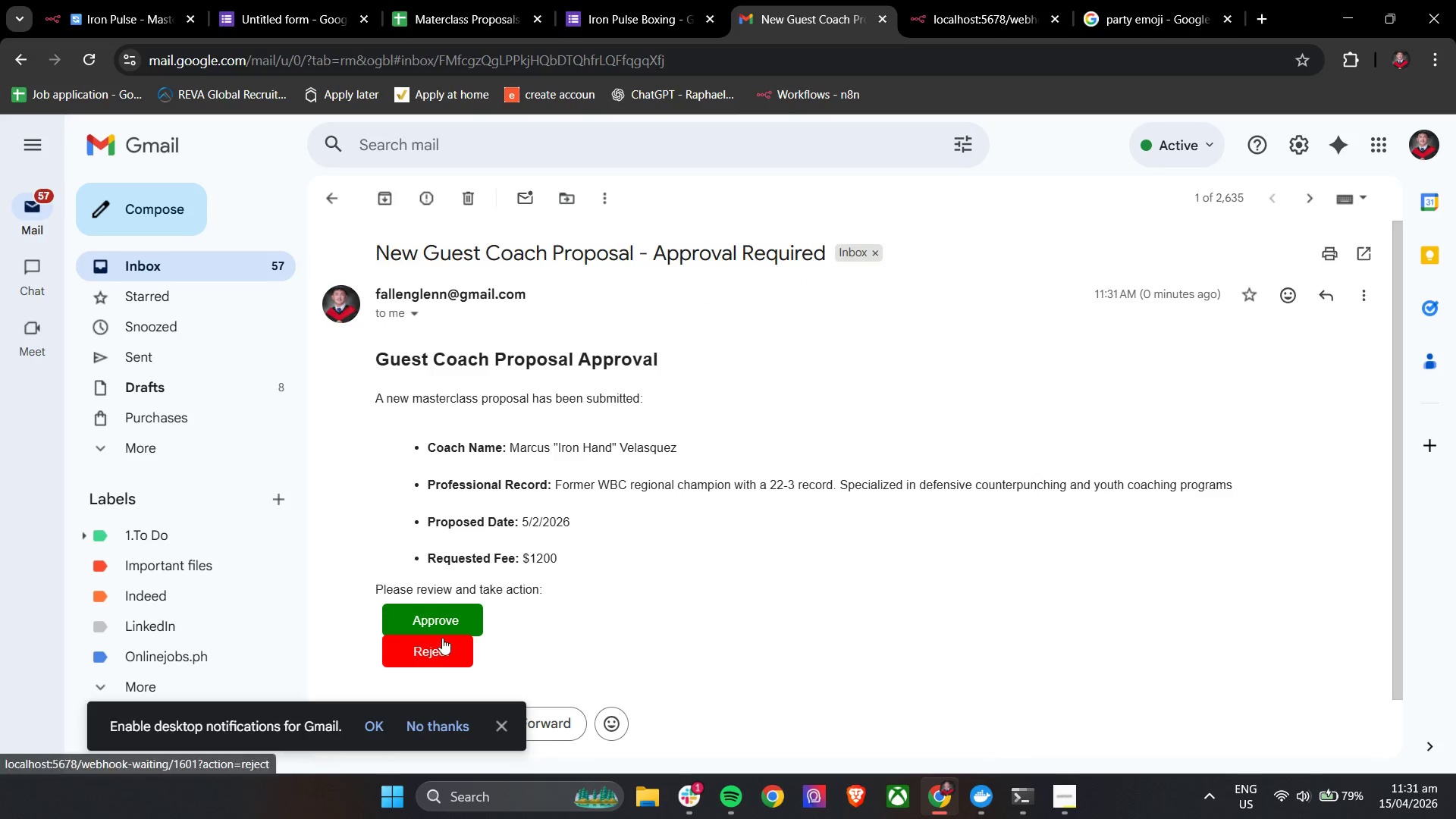 
left_click([453, 620])
 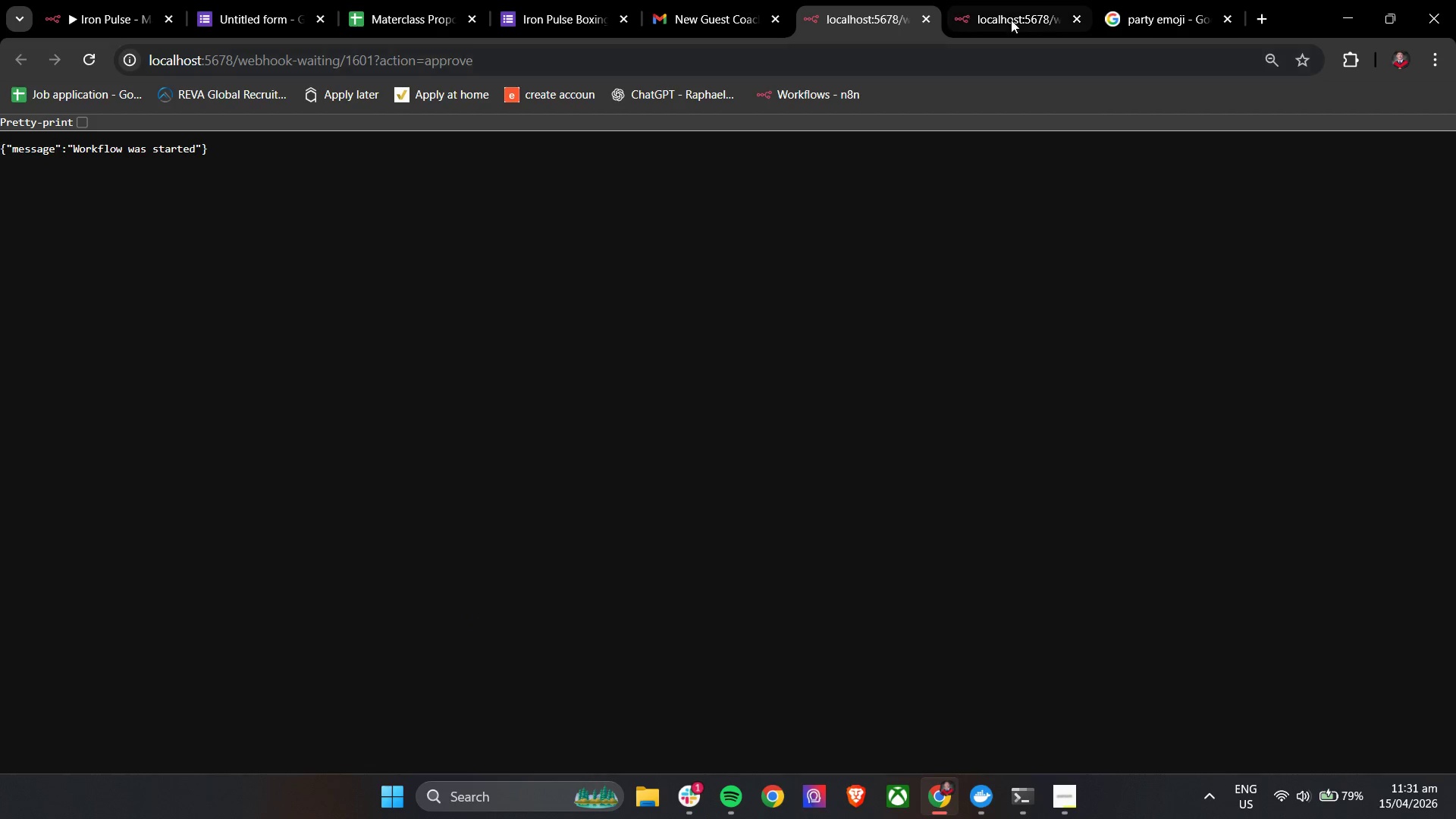 
left_click([1072, 20])
 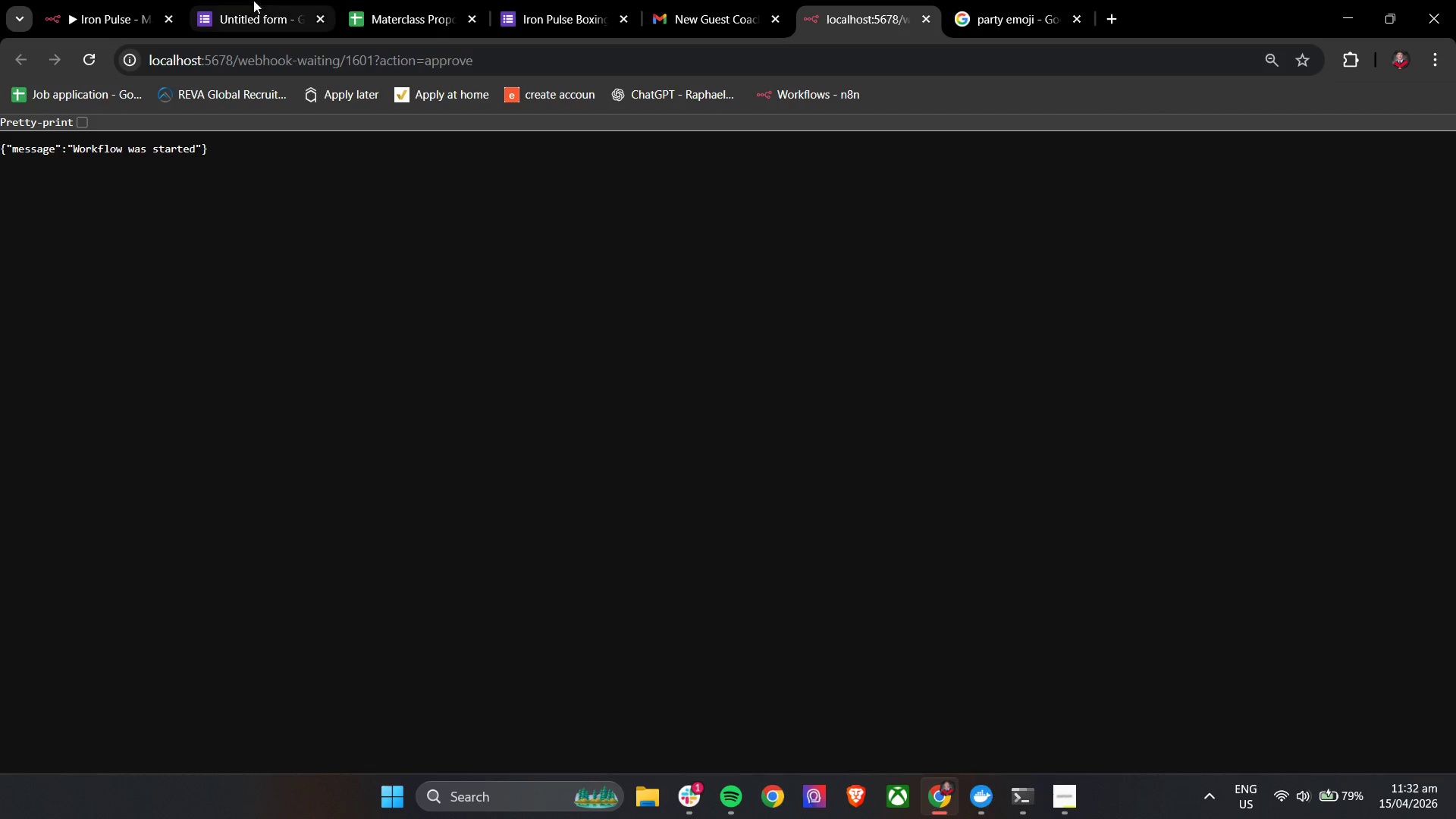 
left_click([127, 0])
 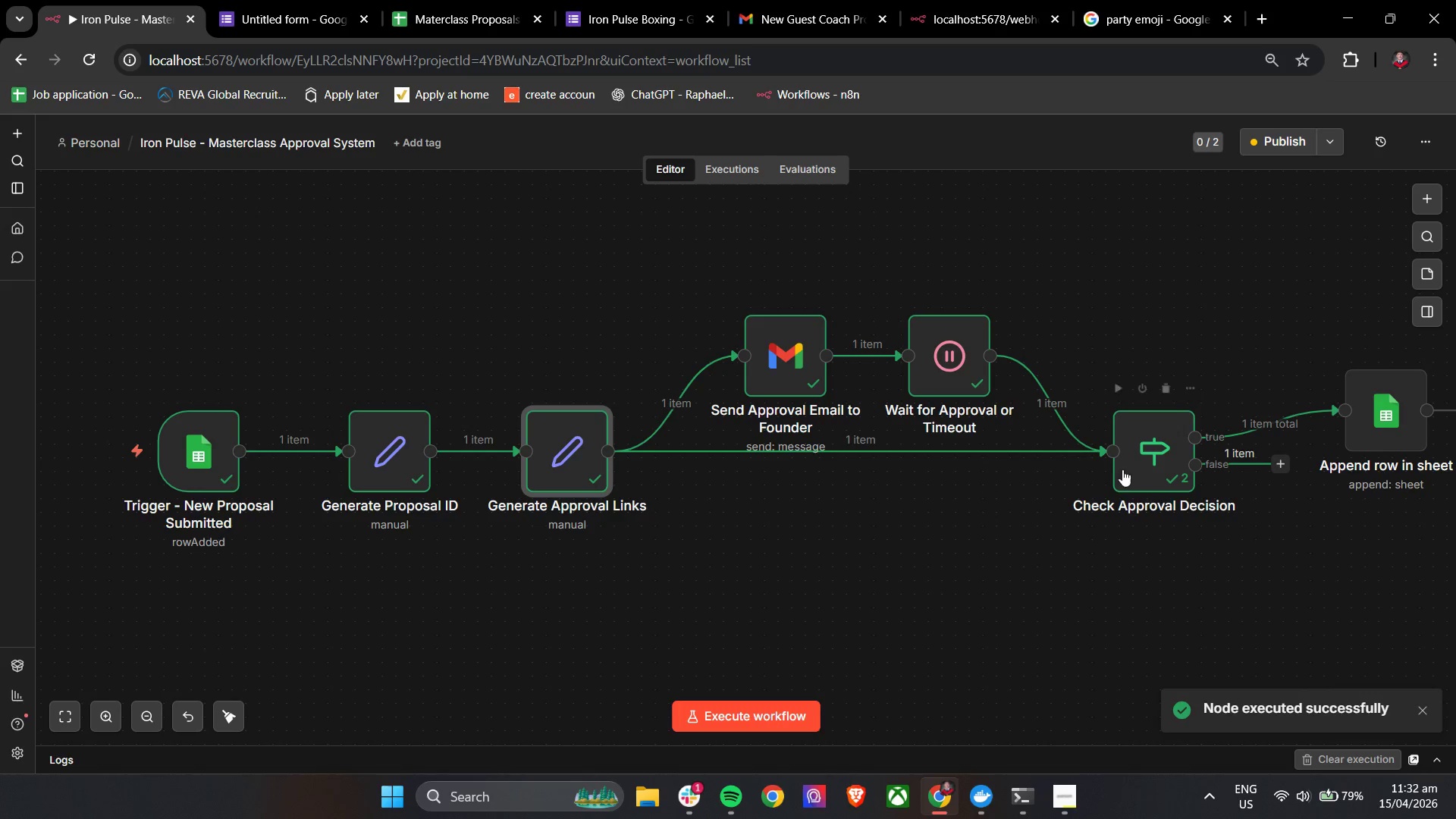 
double_click([1122, 469])
 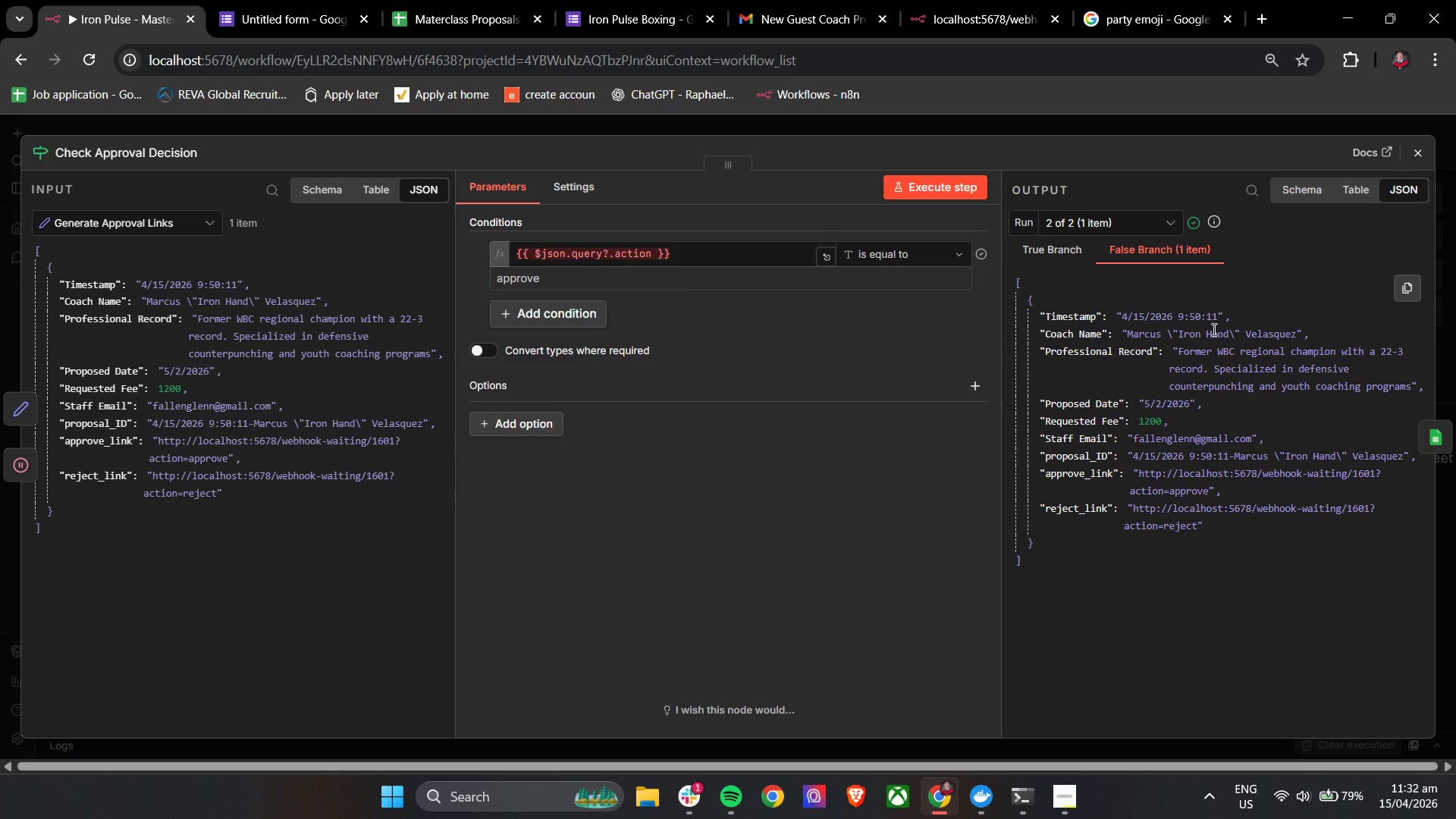 
wait(6.81)
 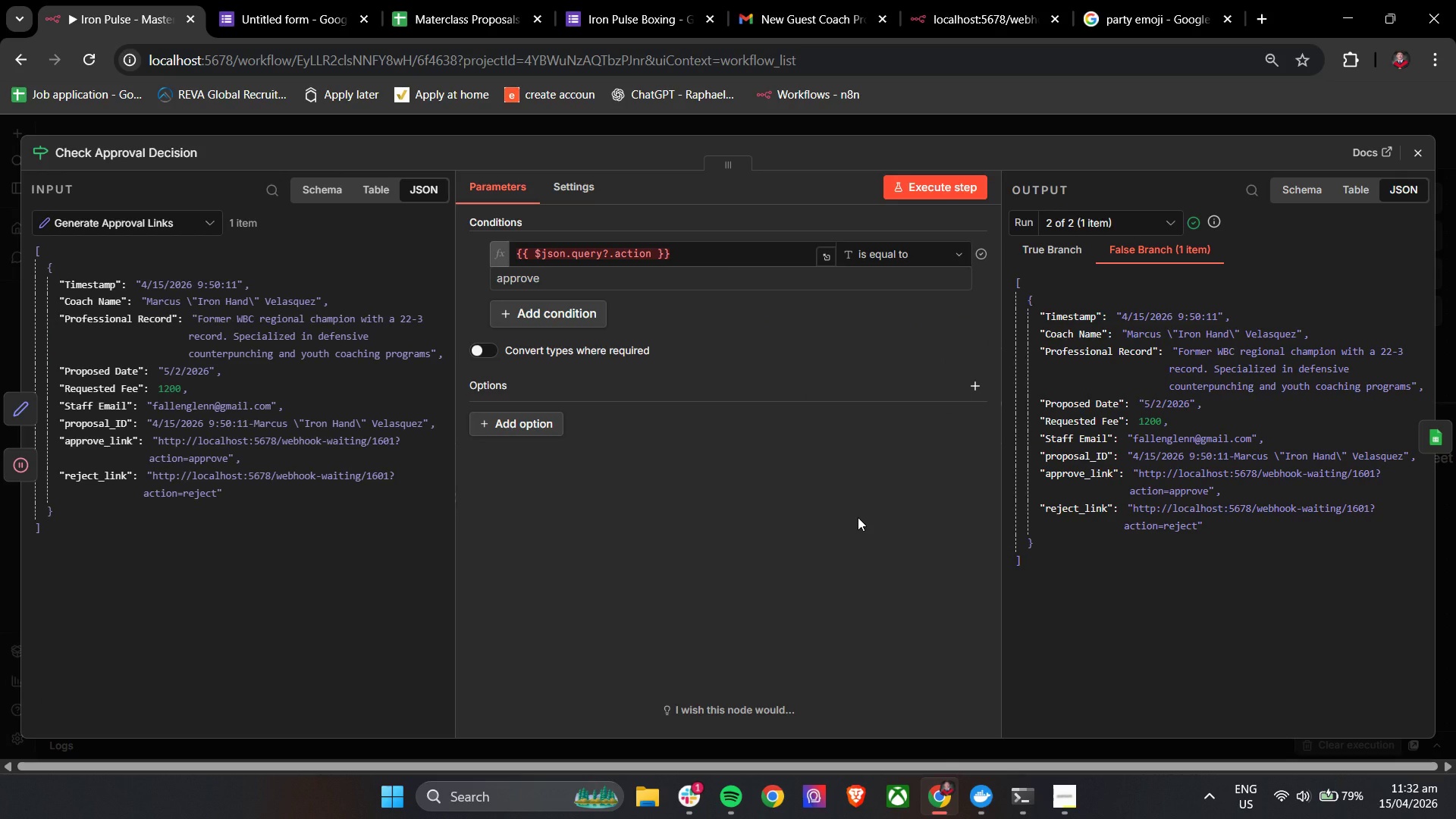 
left_click([177, 228])
 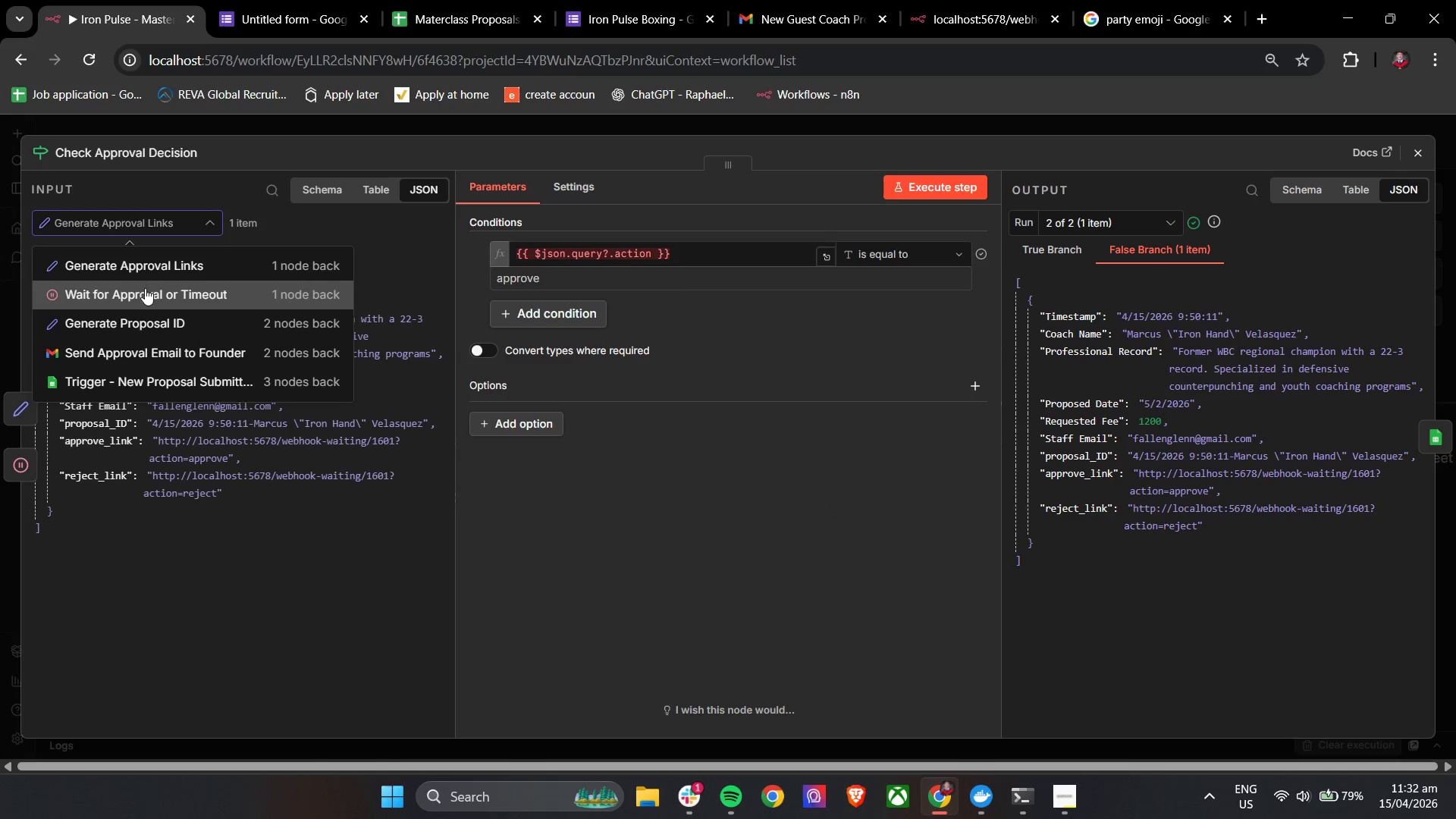 
left_click([145, 288])
 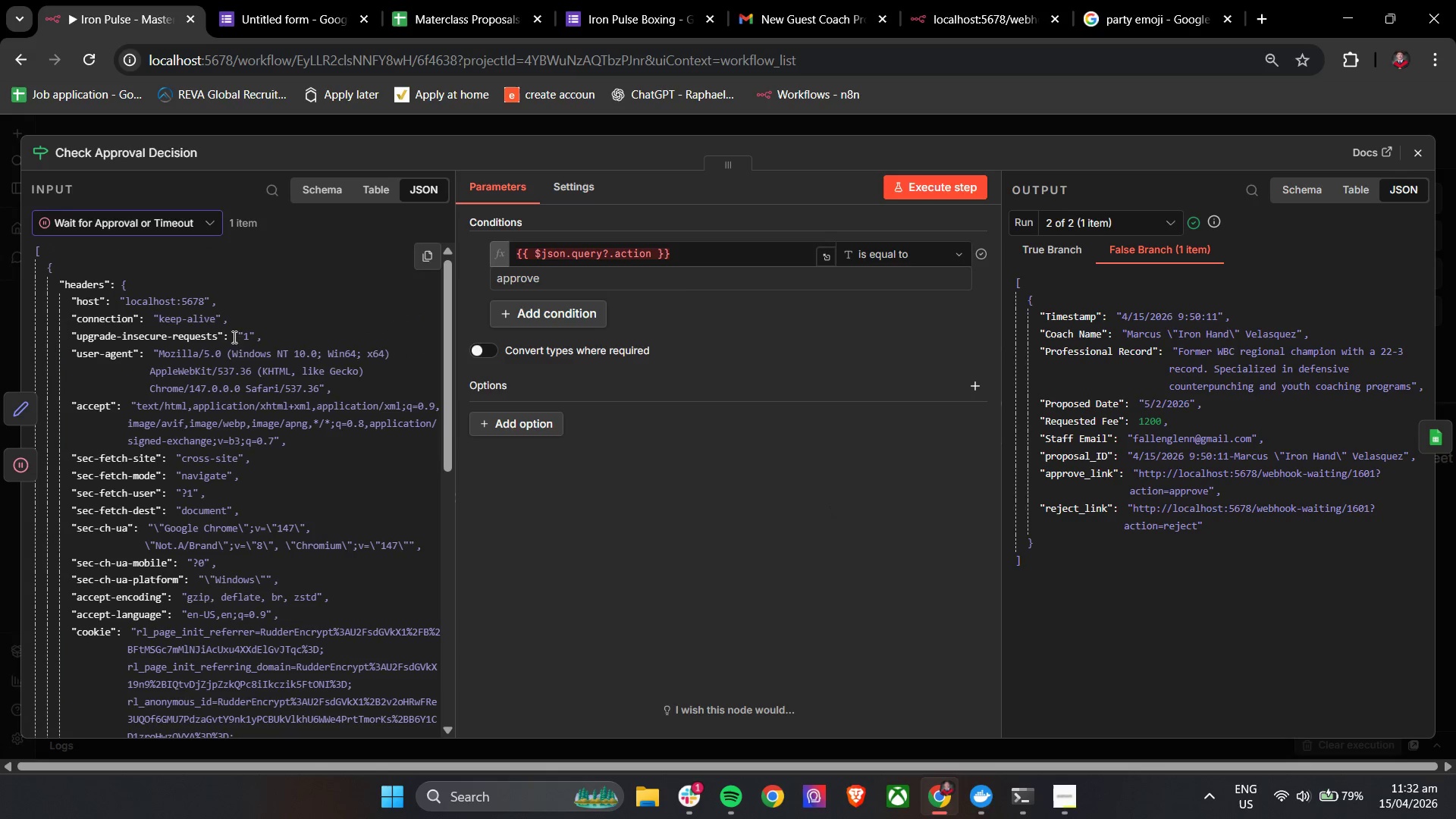 
scroll: coordinate [284, 403], scroll_direction: down, amount: 12.0
 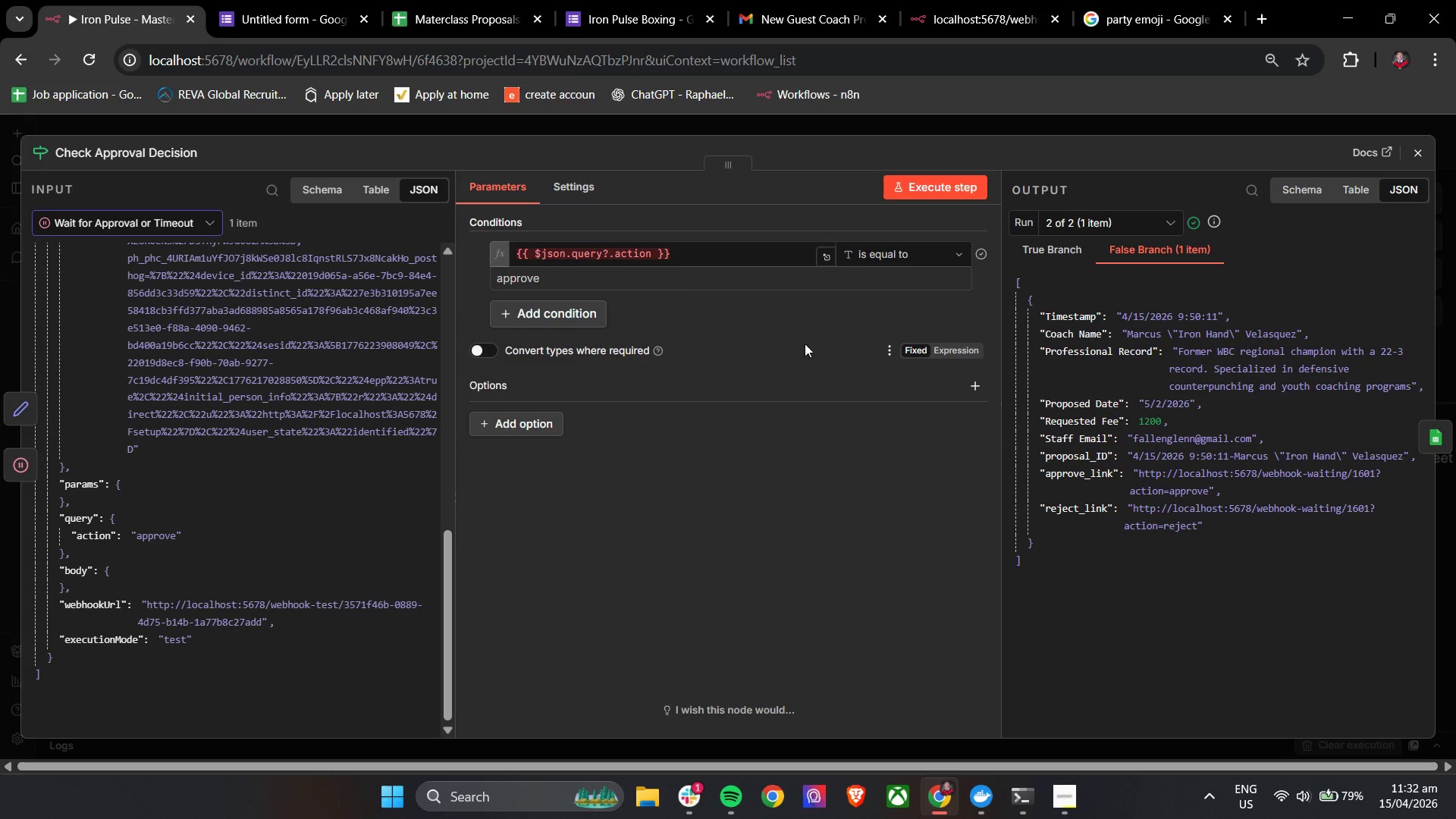 
left_click([1426, 155])
 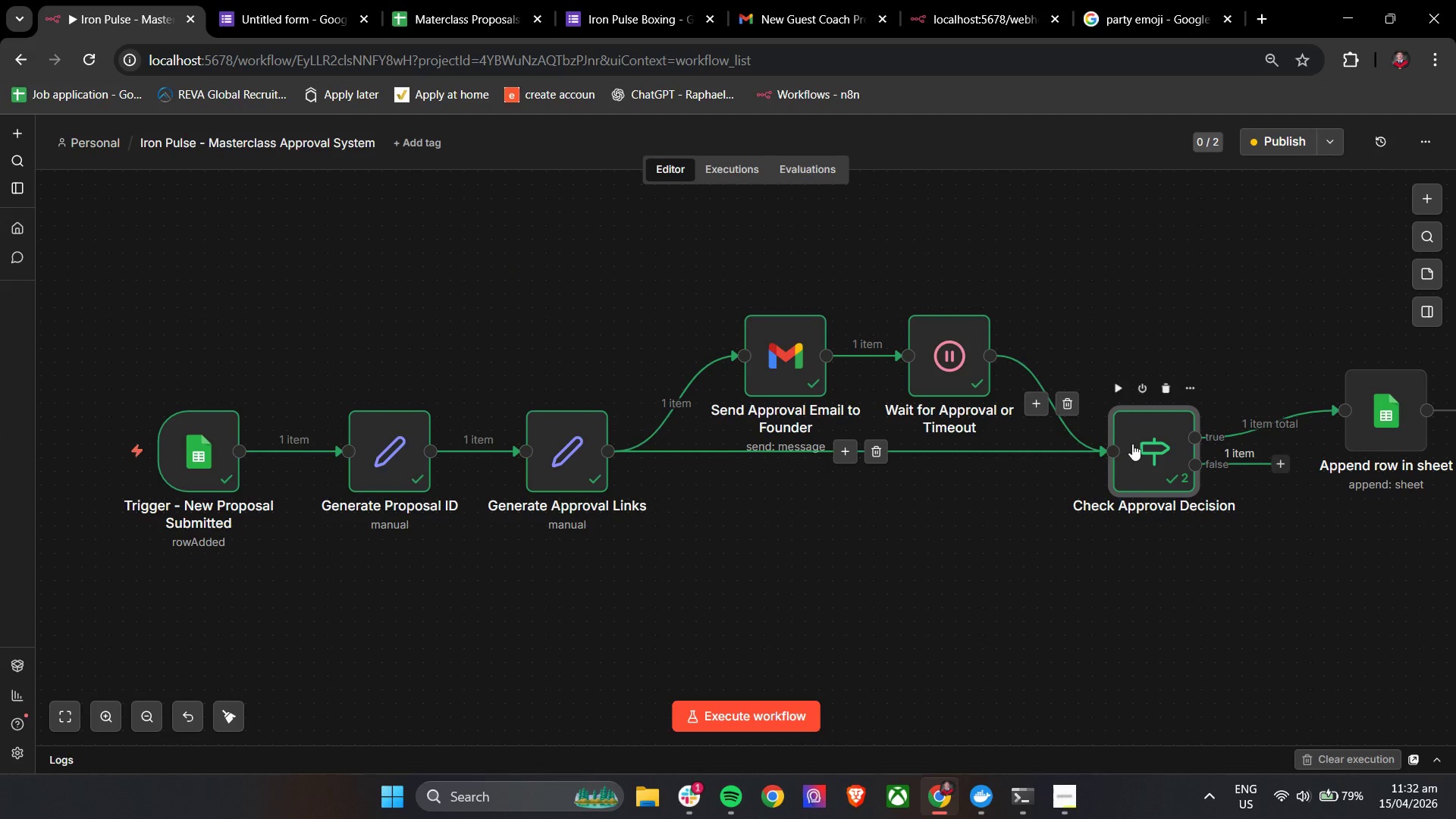 
double_click([1144, 439])
 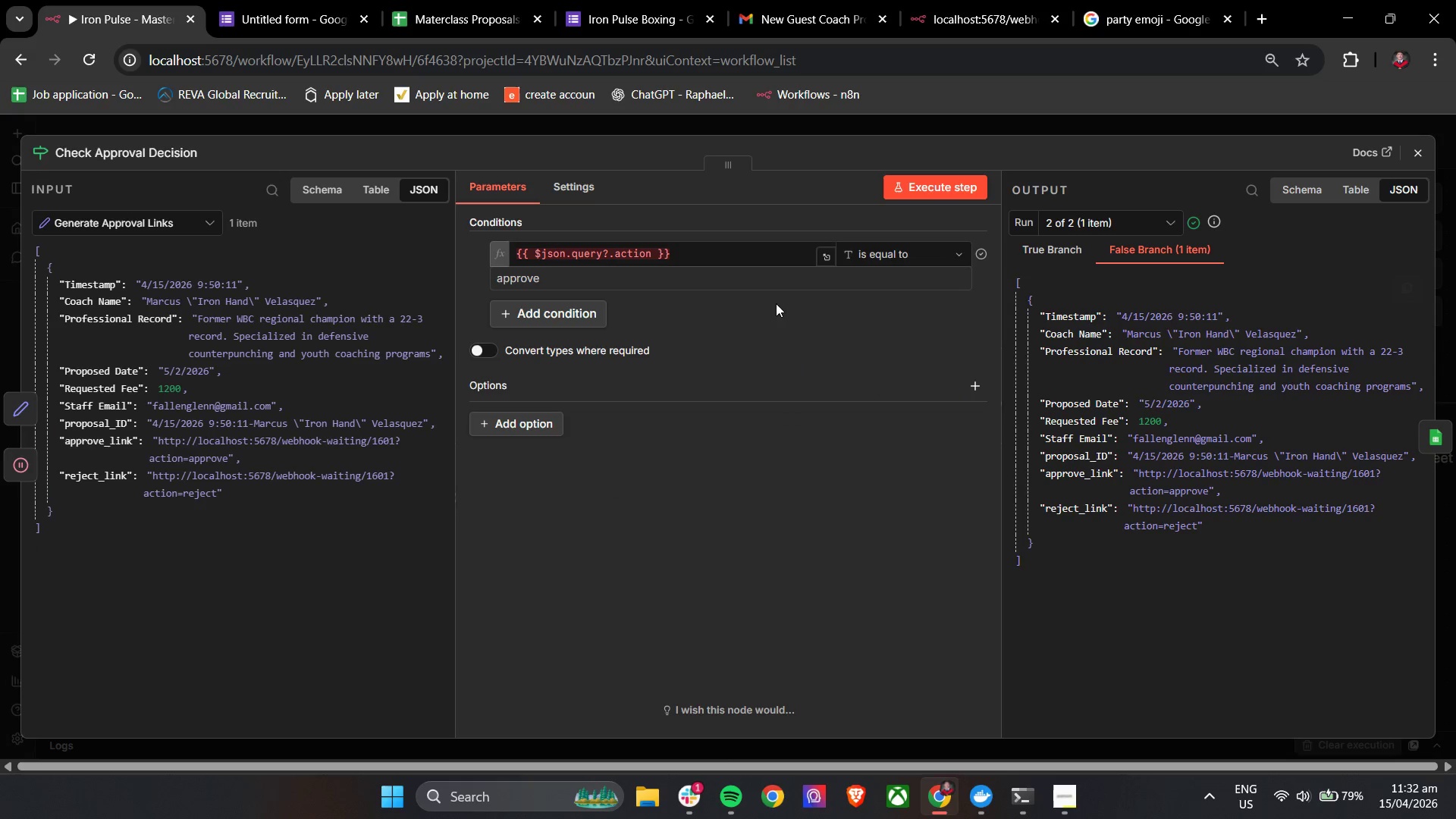 
left_click([632, 263])
 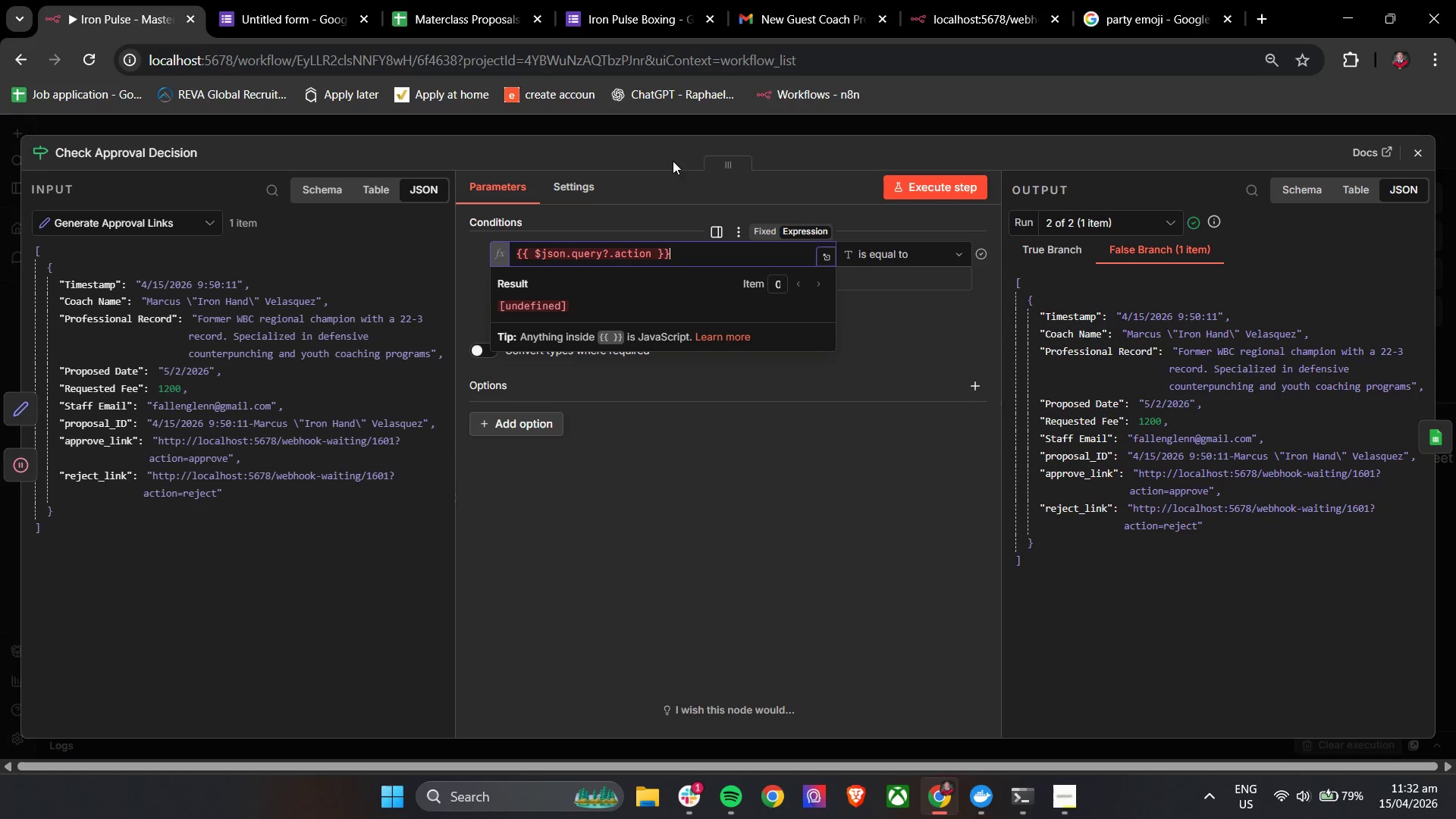 
left_click([658, 155])
 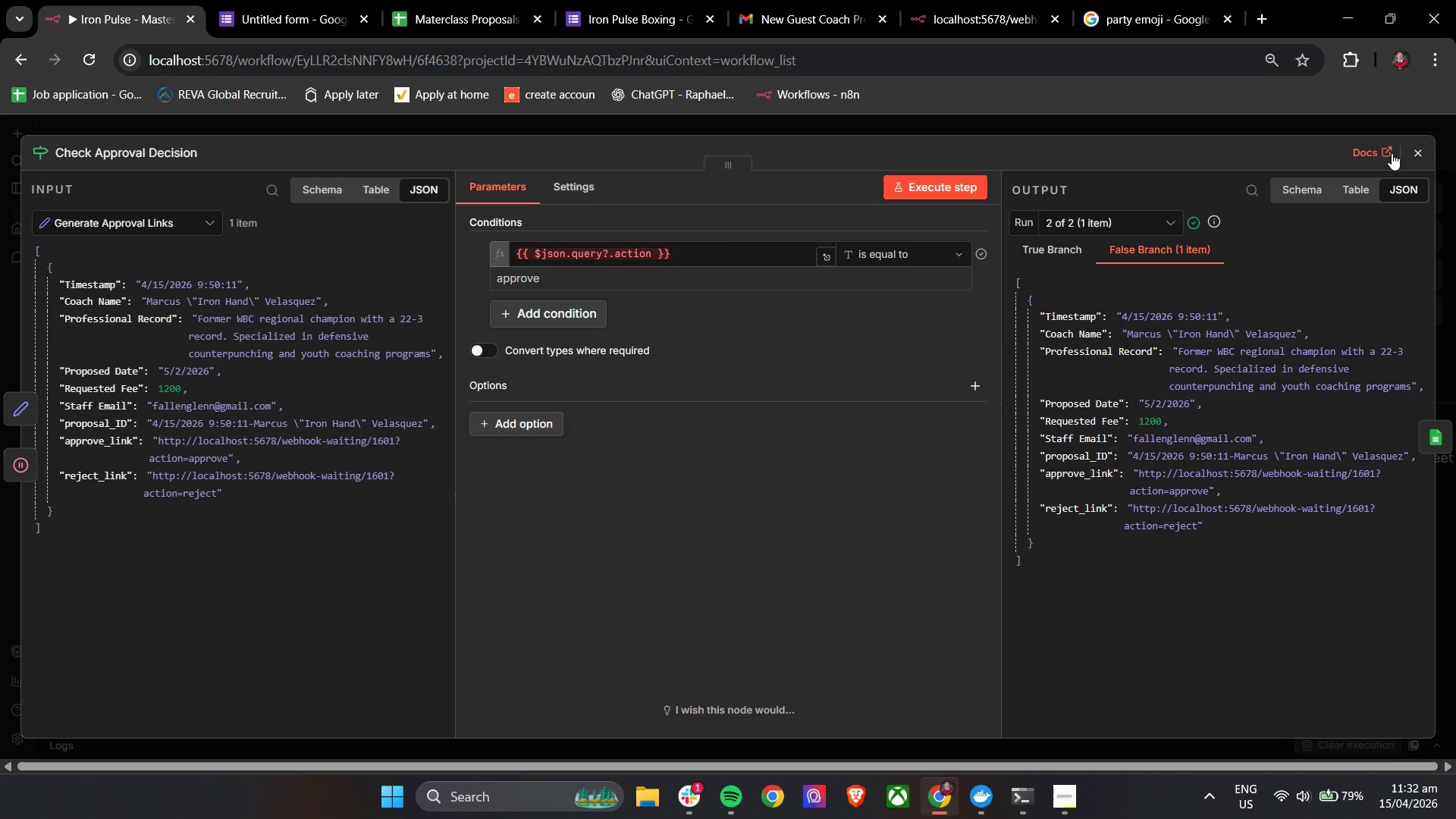 
left_click([1410, 155])
 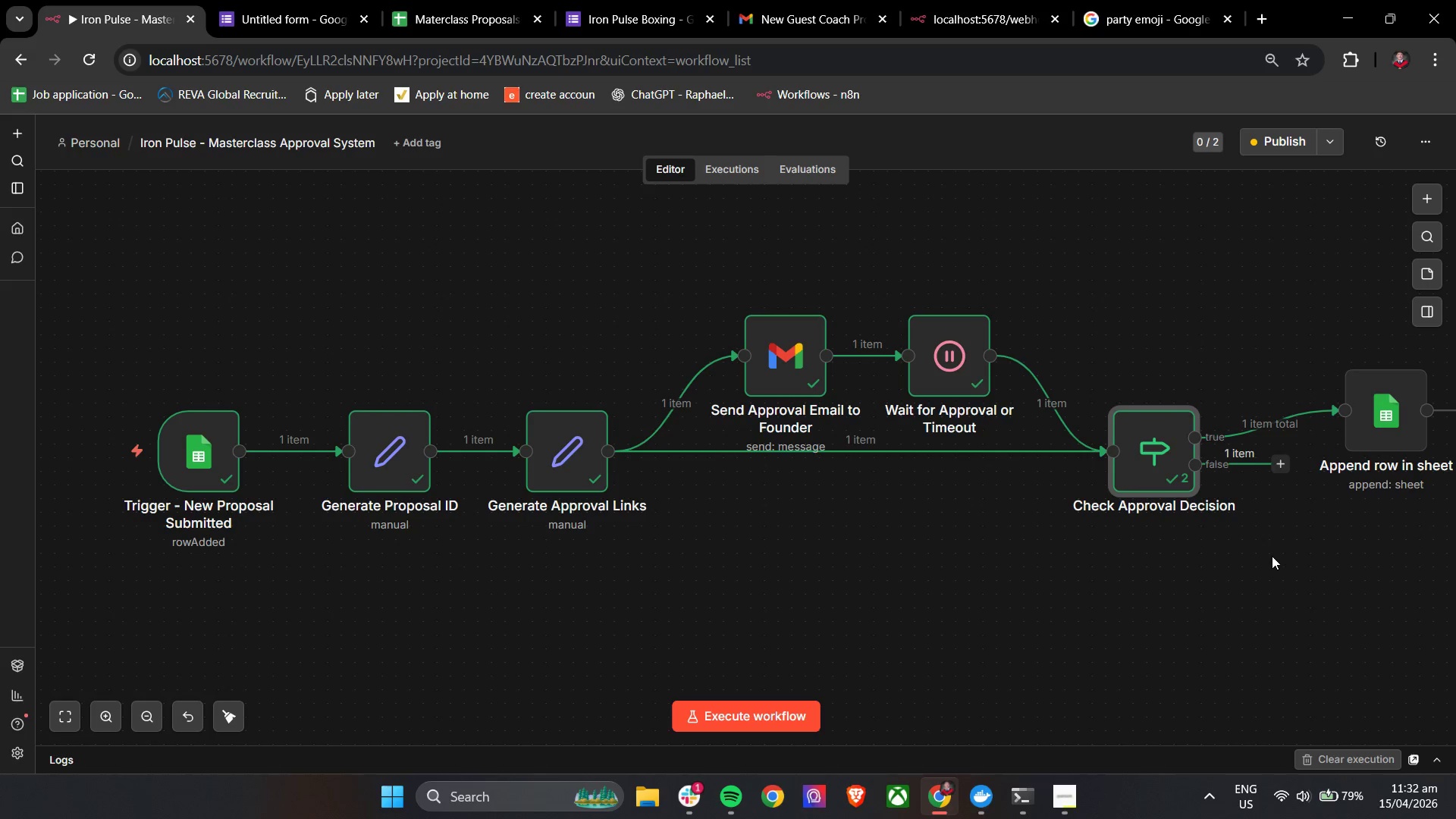 
wait(5.2)
 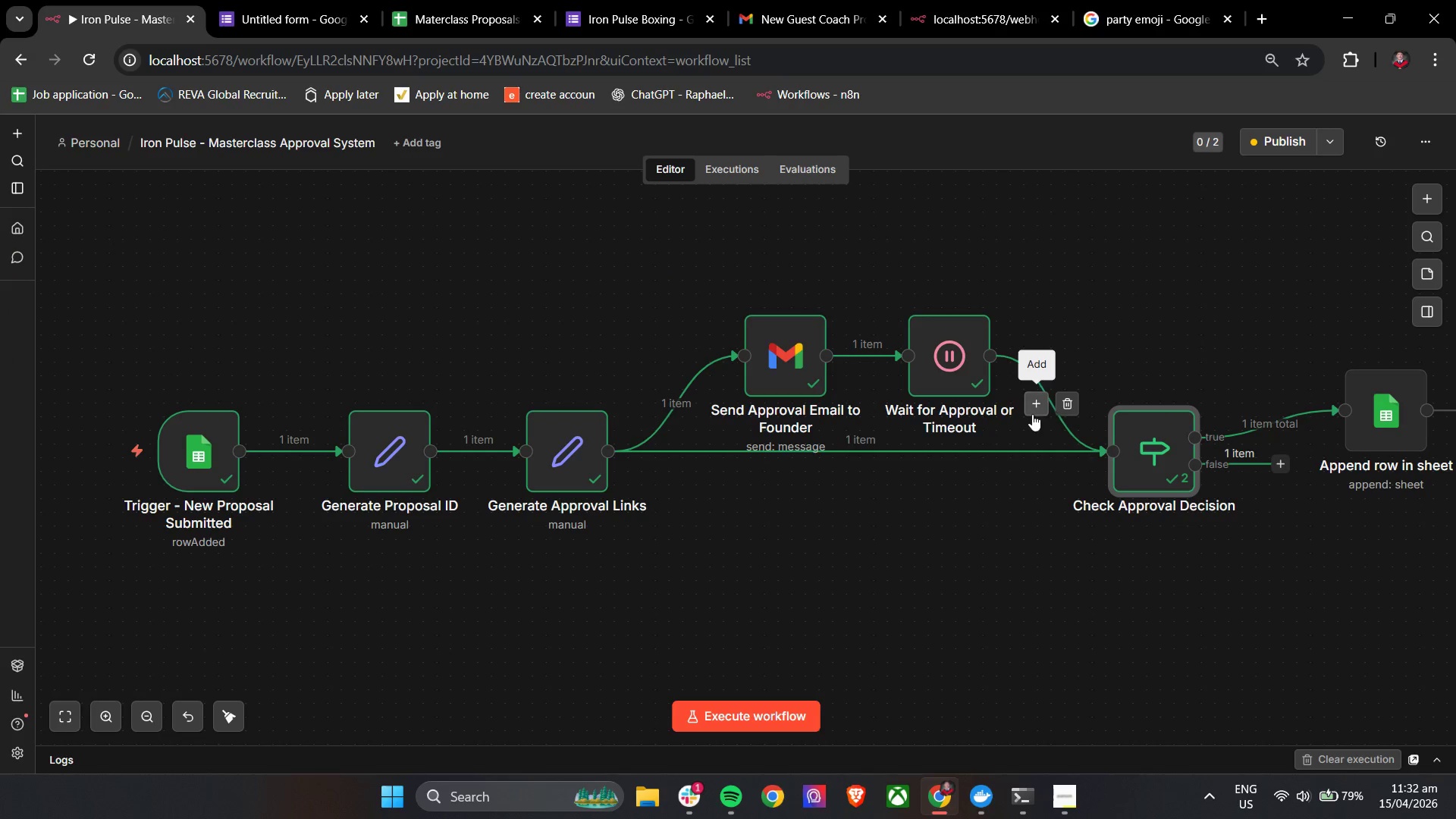 
double_click([1155, 432])
 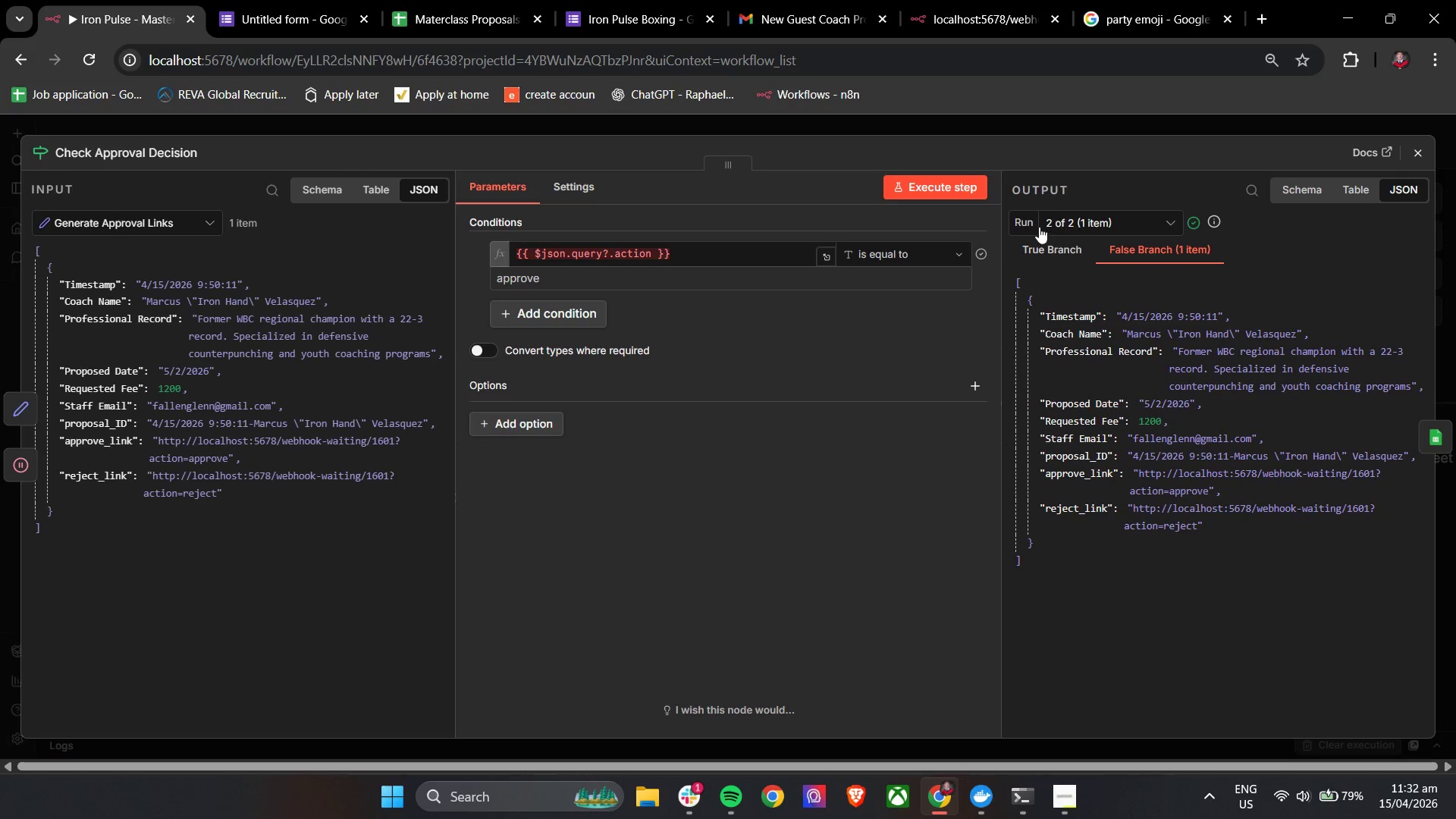 
left_click([1046, 254])
 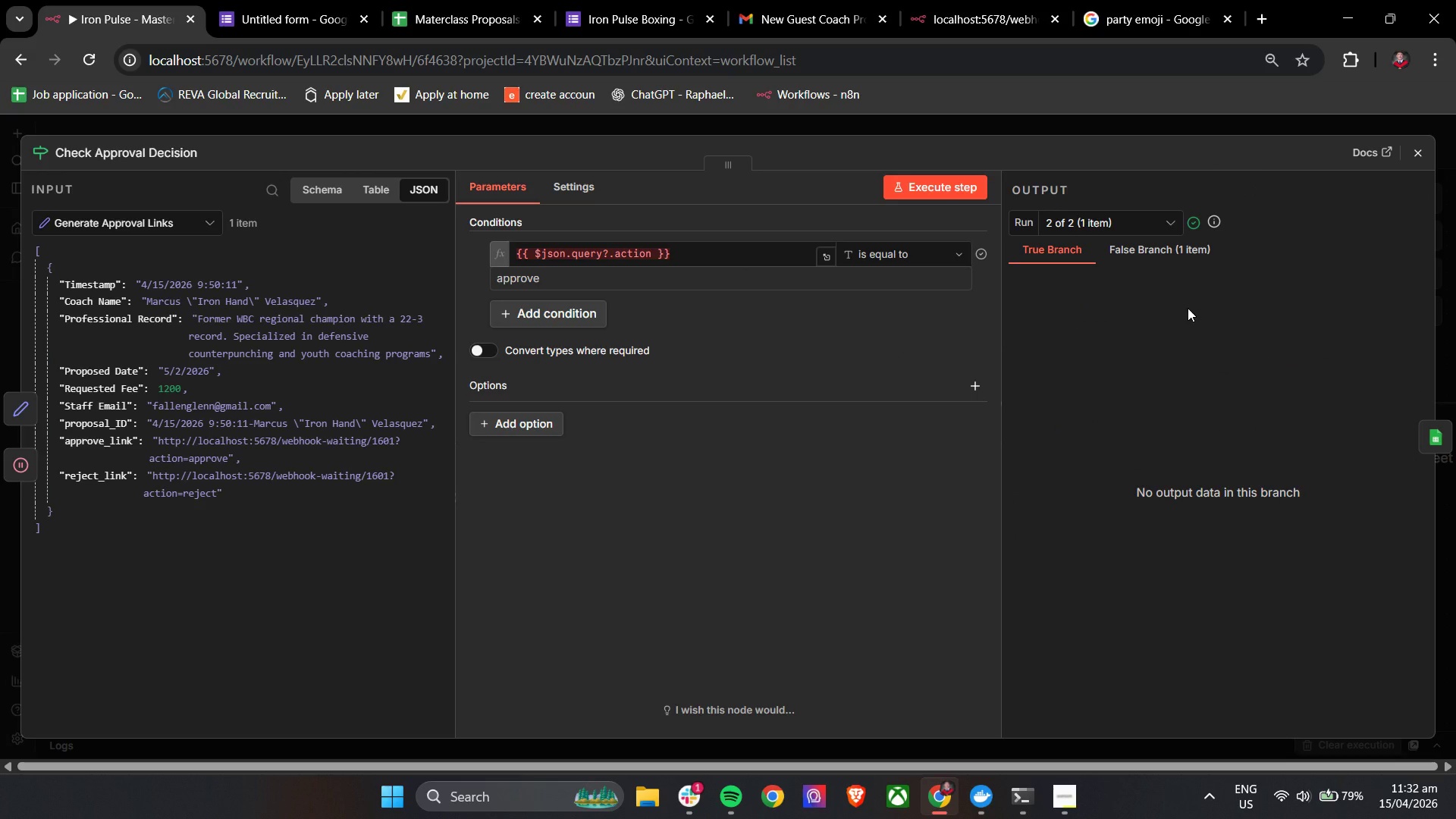 
left_click([1135, 224])
 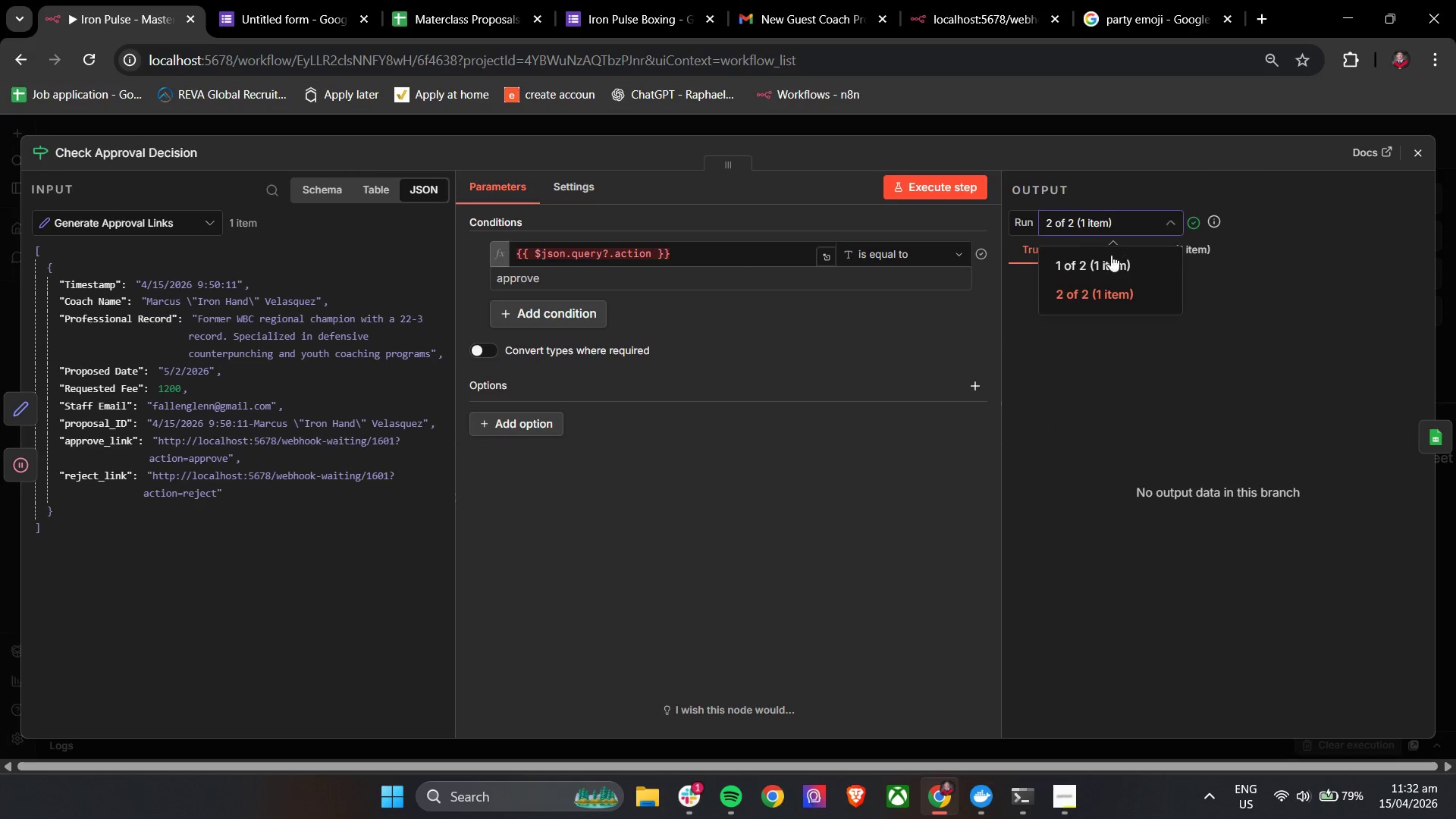 
left_click([1110, 258])
 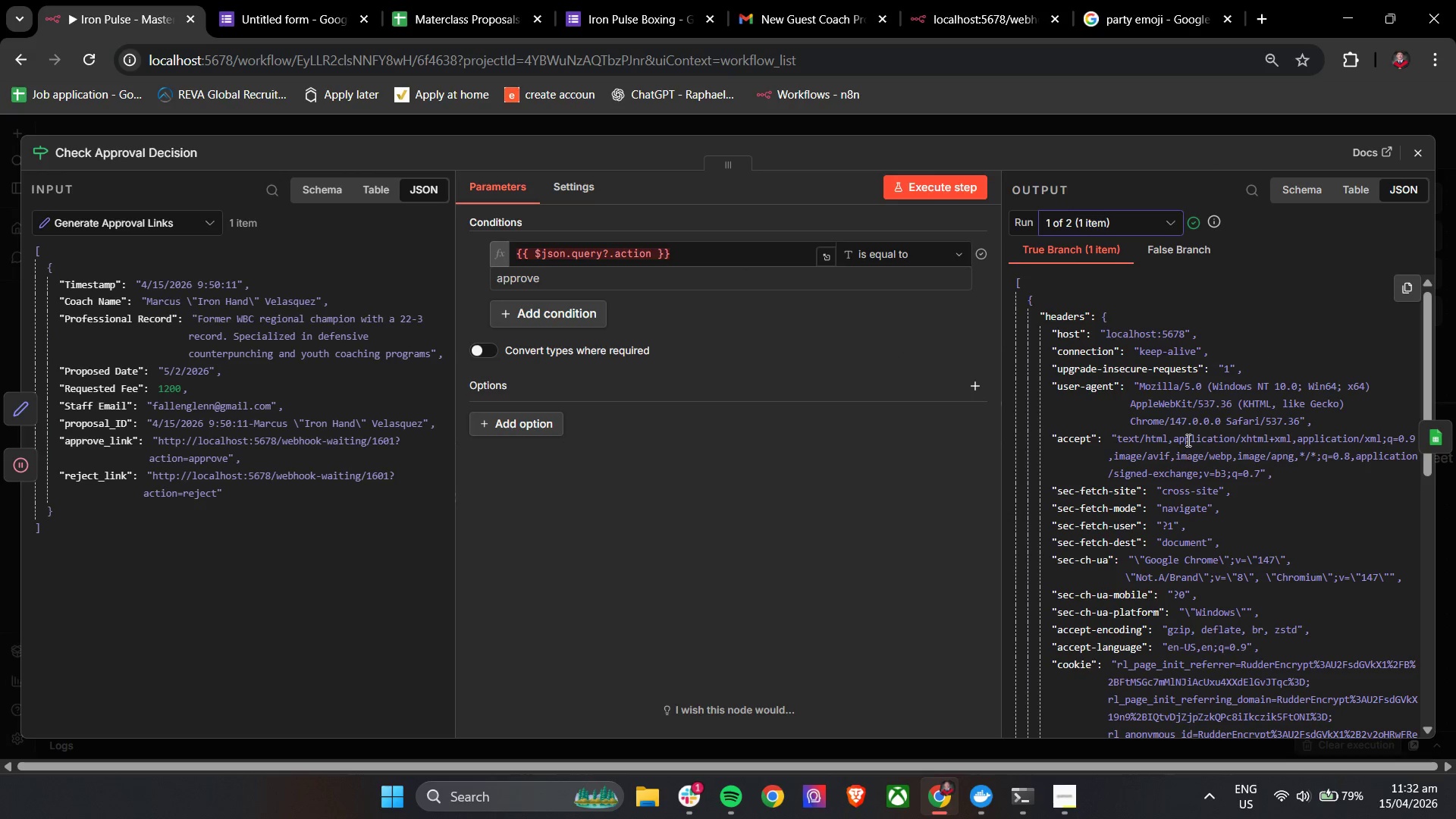 
scroll: coordinate [1195, 436], scroll_direction: down, amount: 19.0
 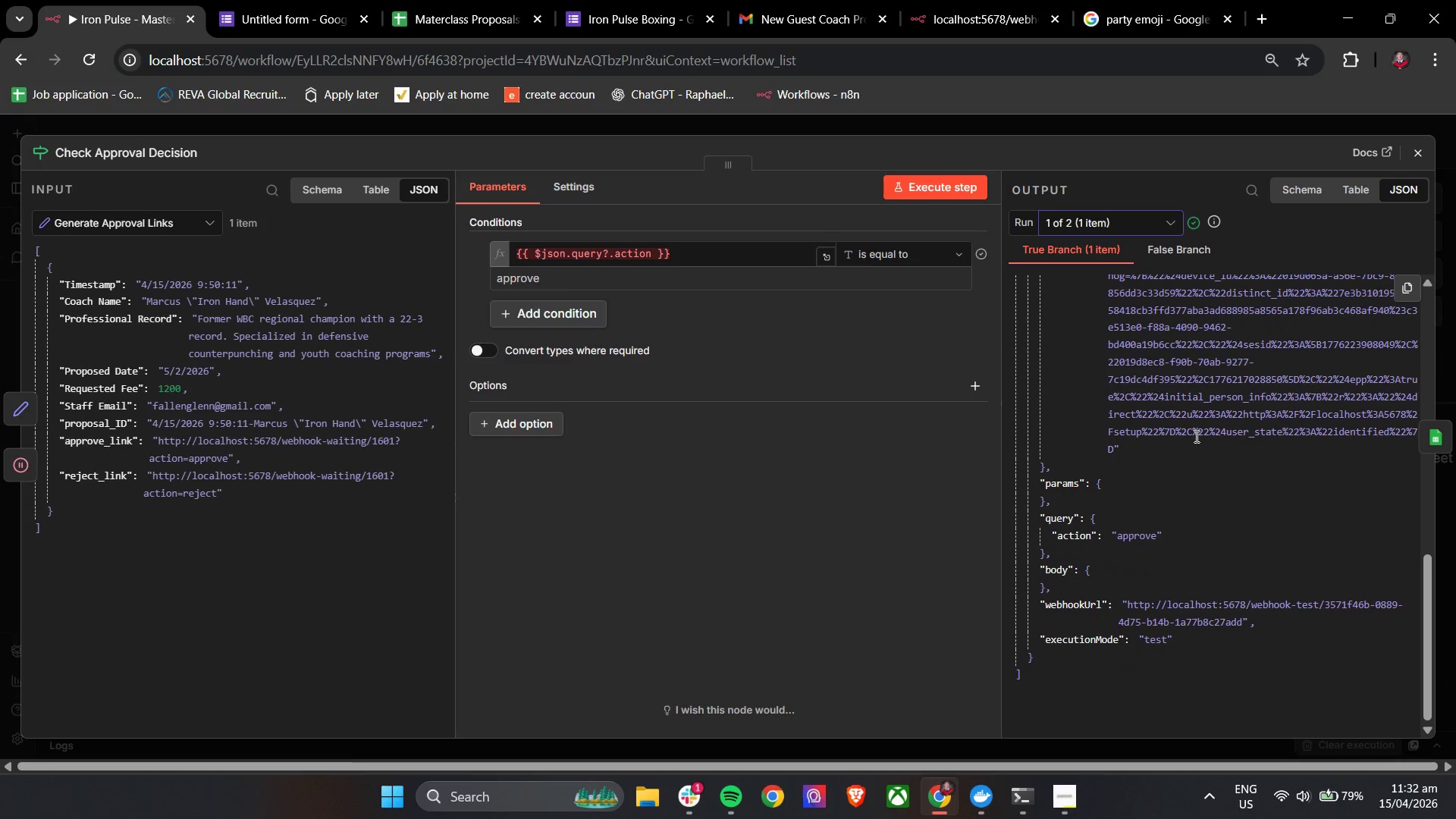 
scroll: coordinate [1195, 436], scroll_direction: up, amount: 6.0
 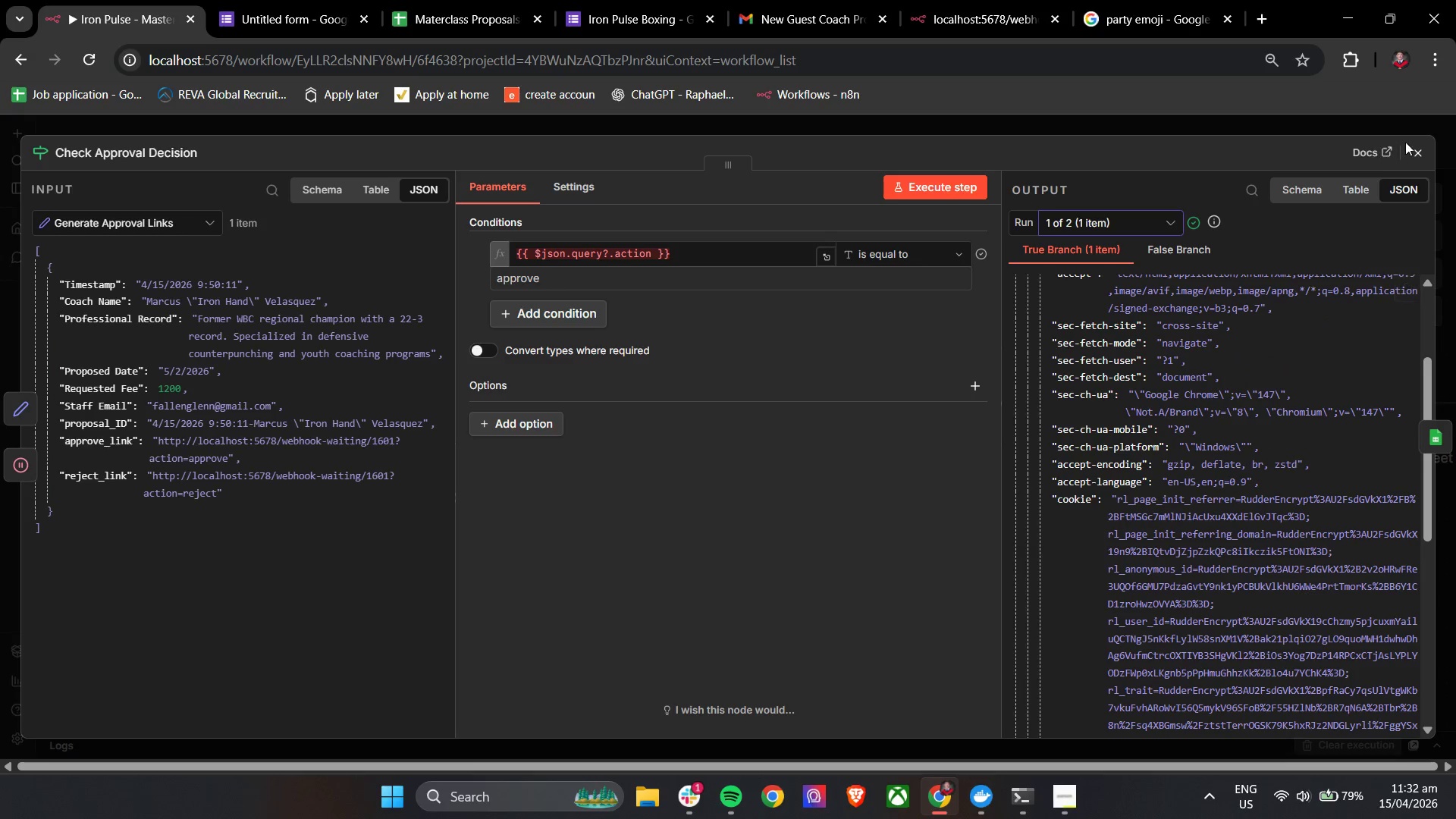 
left_click([1411, 153])
 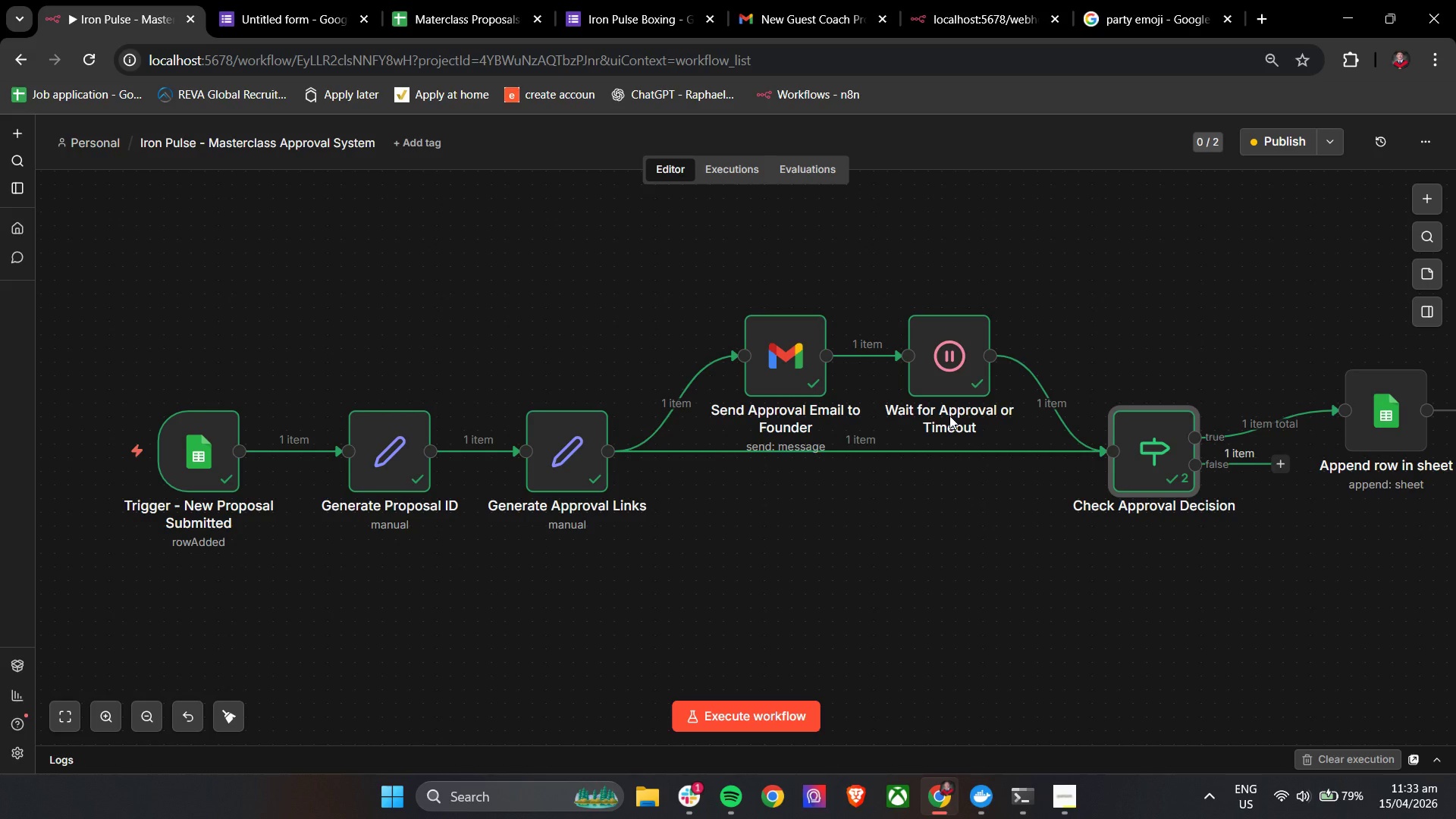 
wait(36.59)
 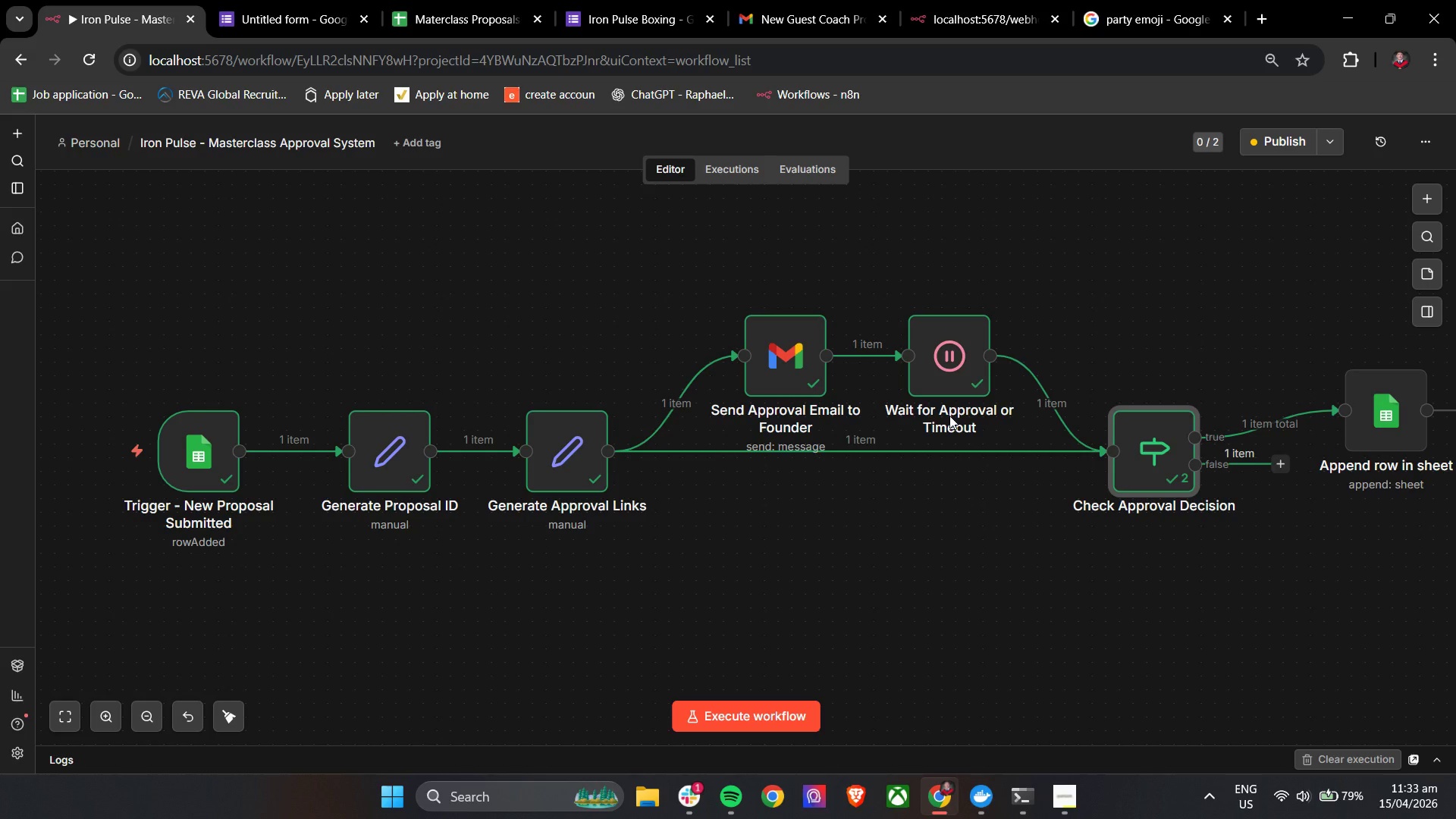 
left_click([1057, 802])